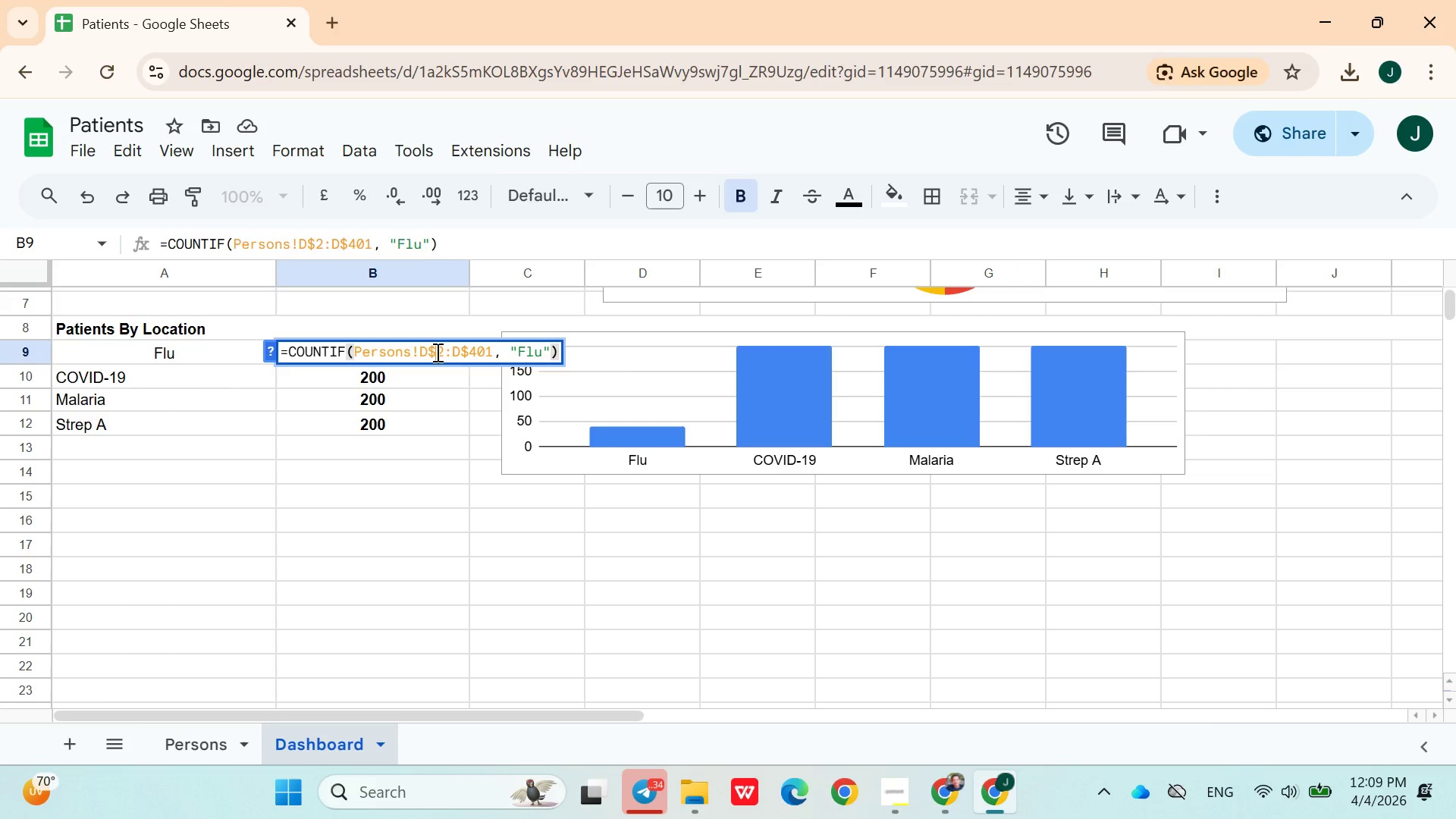 
double_click([436, 352])
 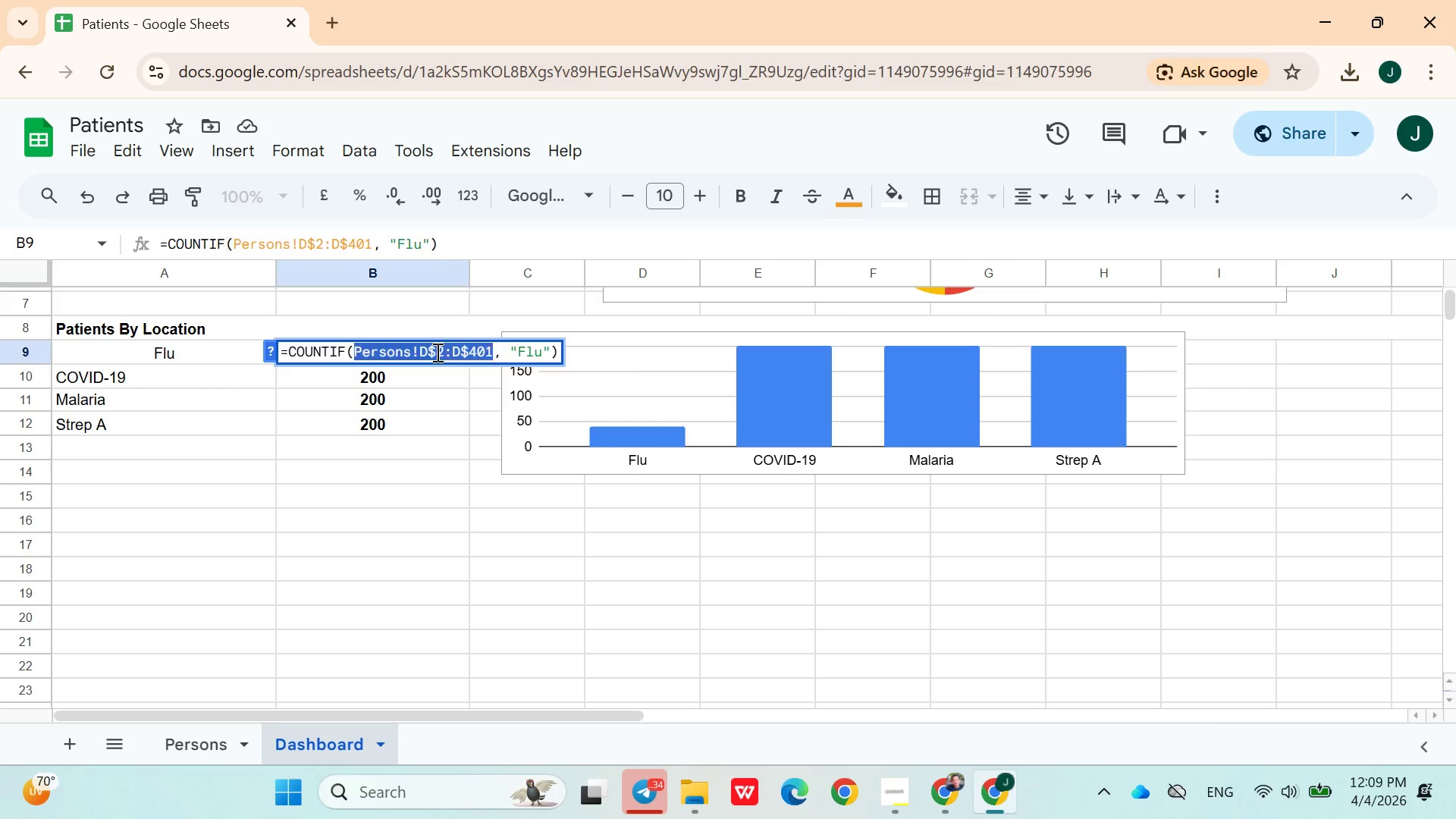 
triple_click([436, 352])
 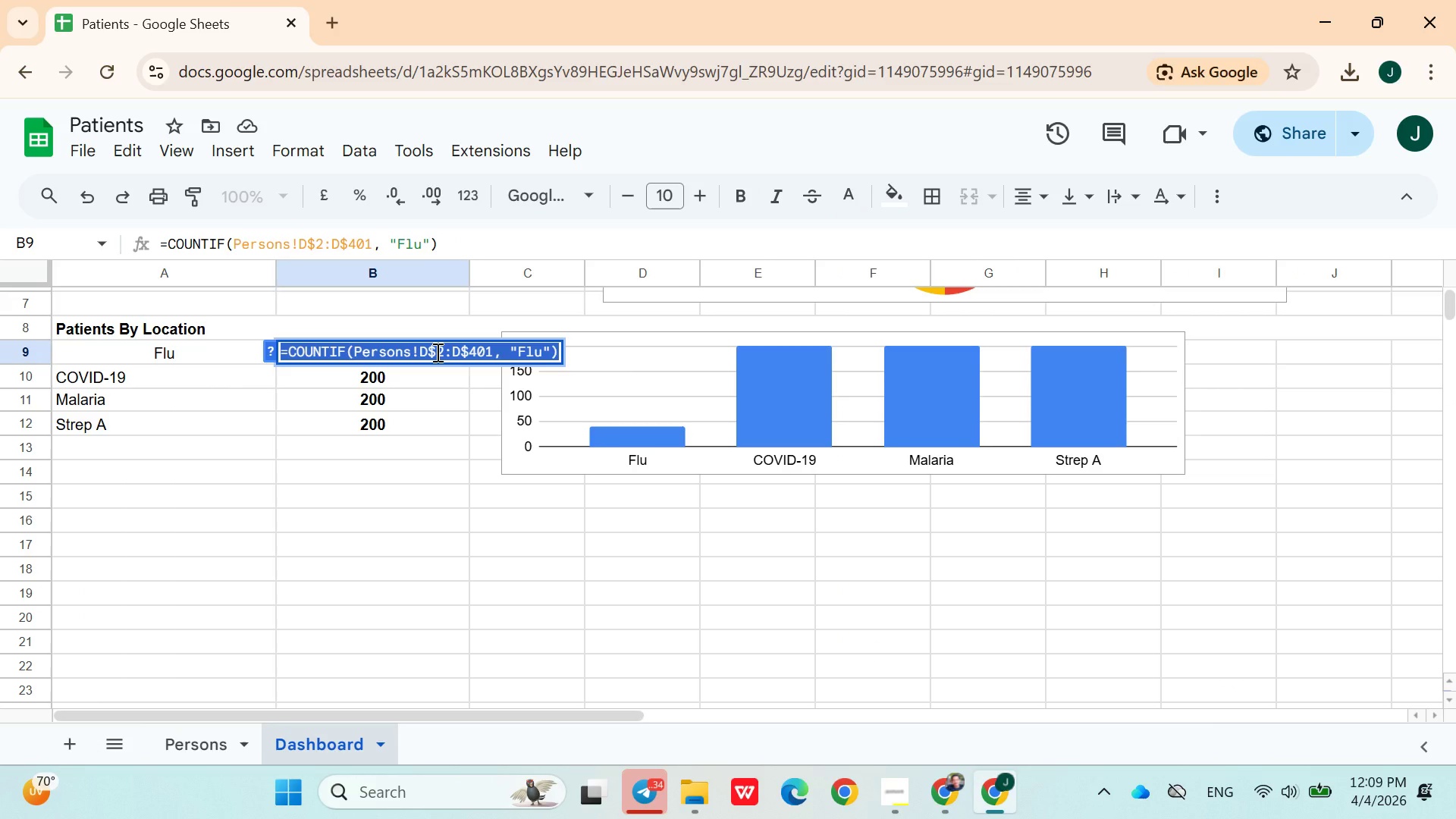 
key(Control+ControlLeft)
 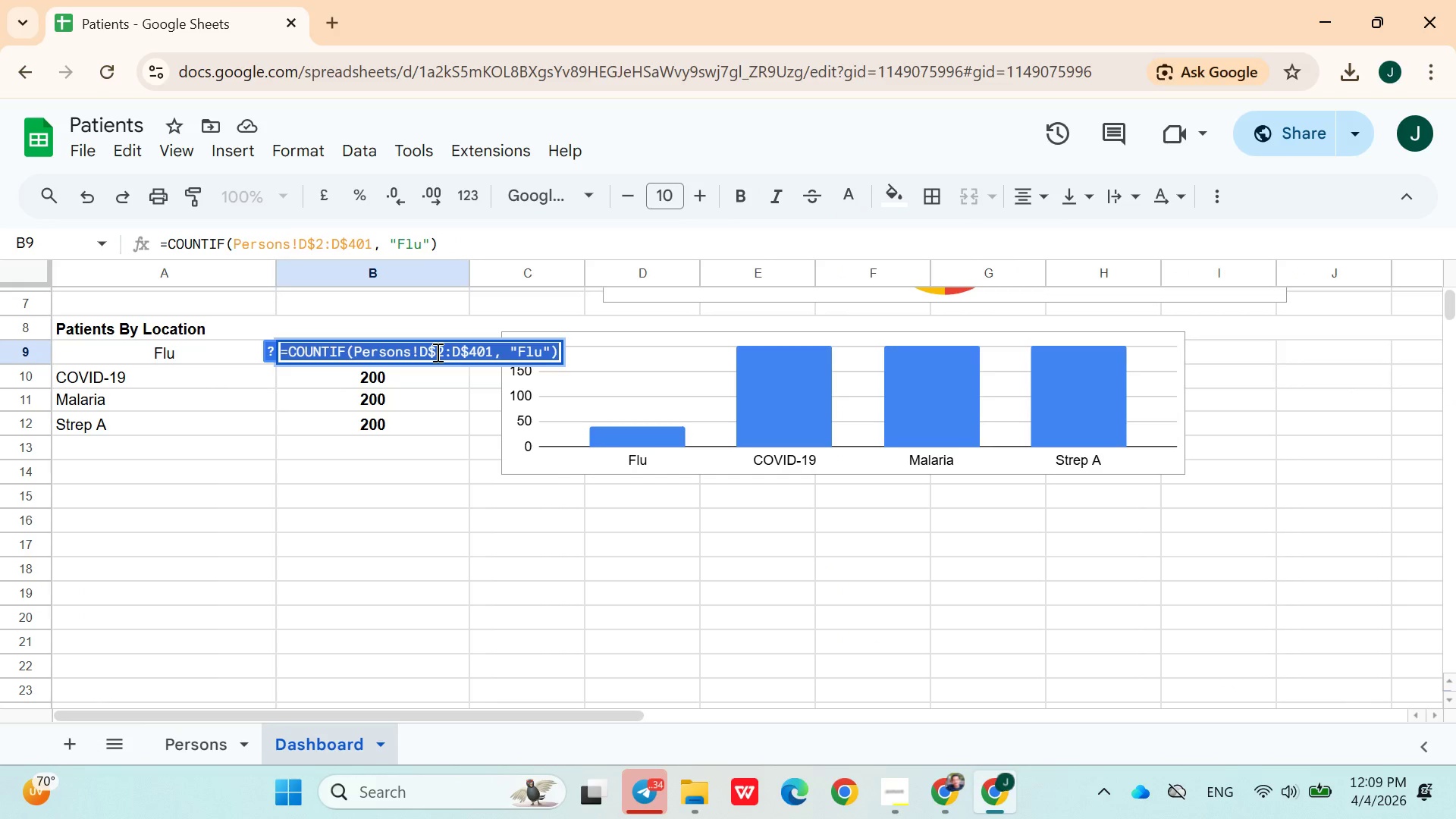 
key(Control+C)
 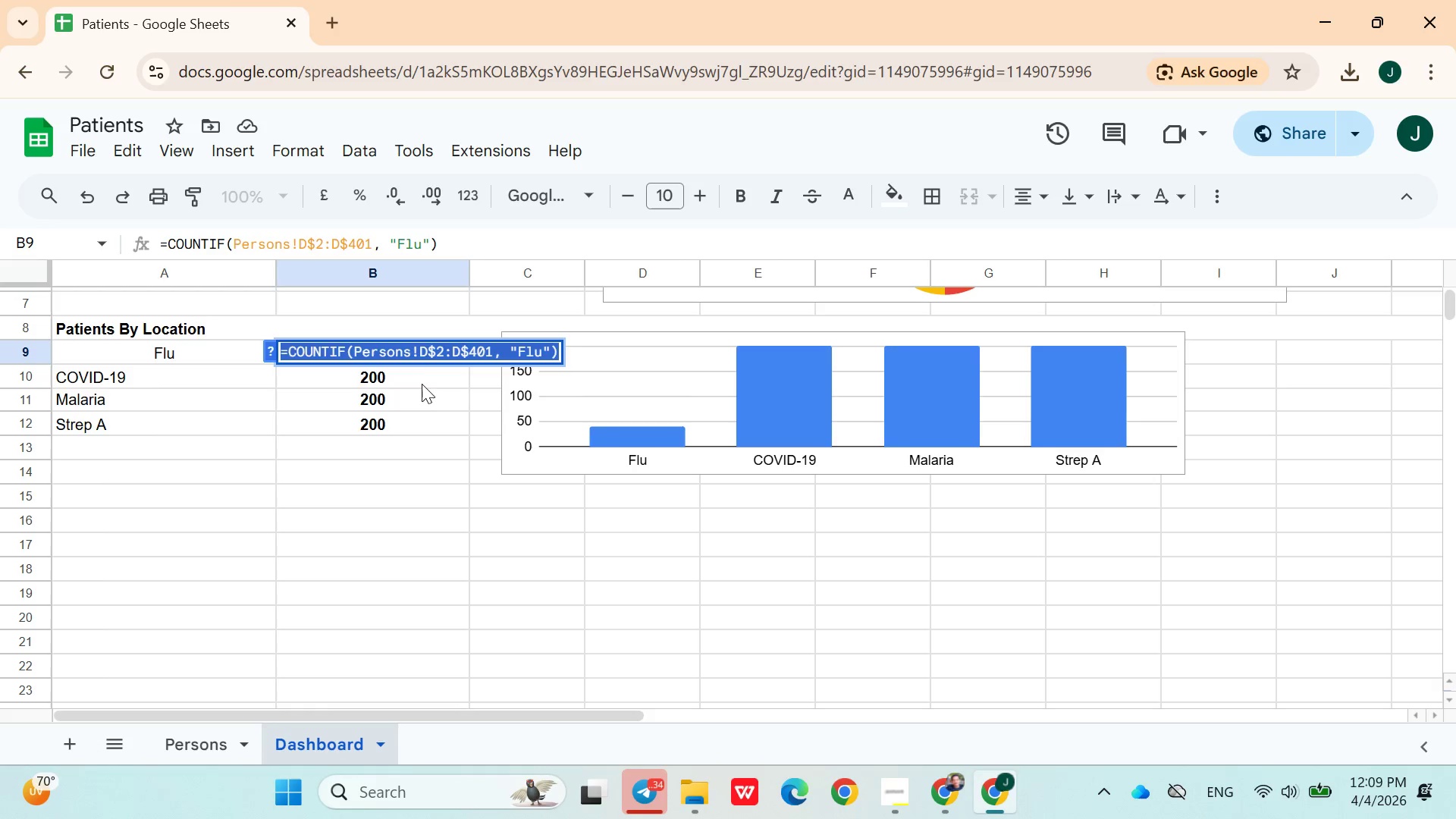 
double_click([419, 382])
 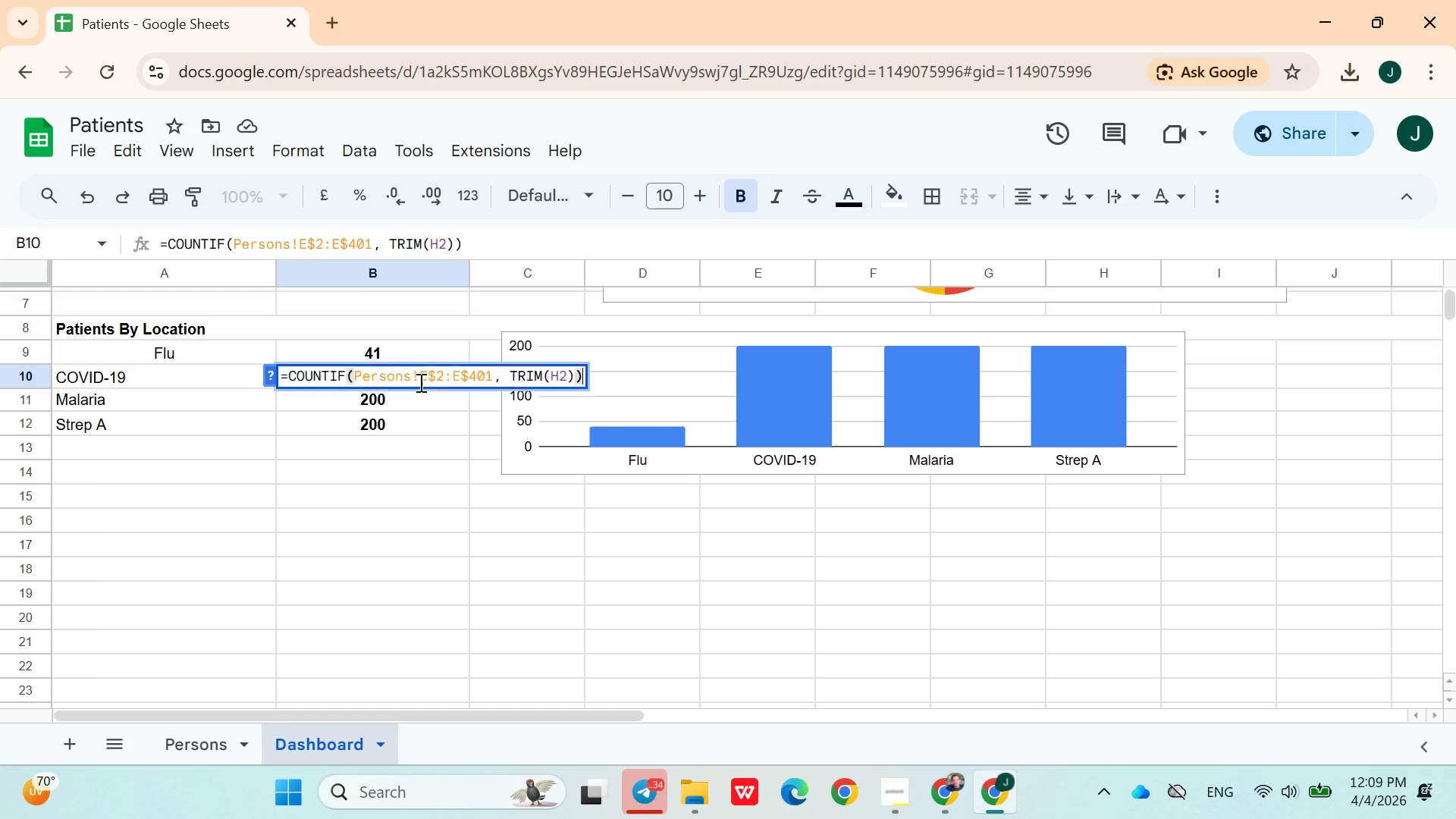 
triple_click([419, 382])
 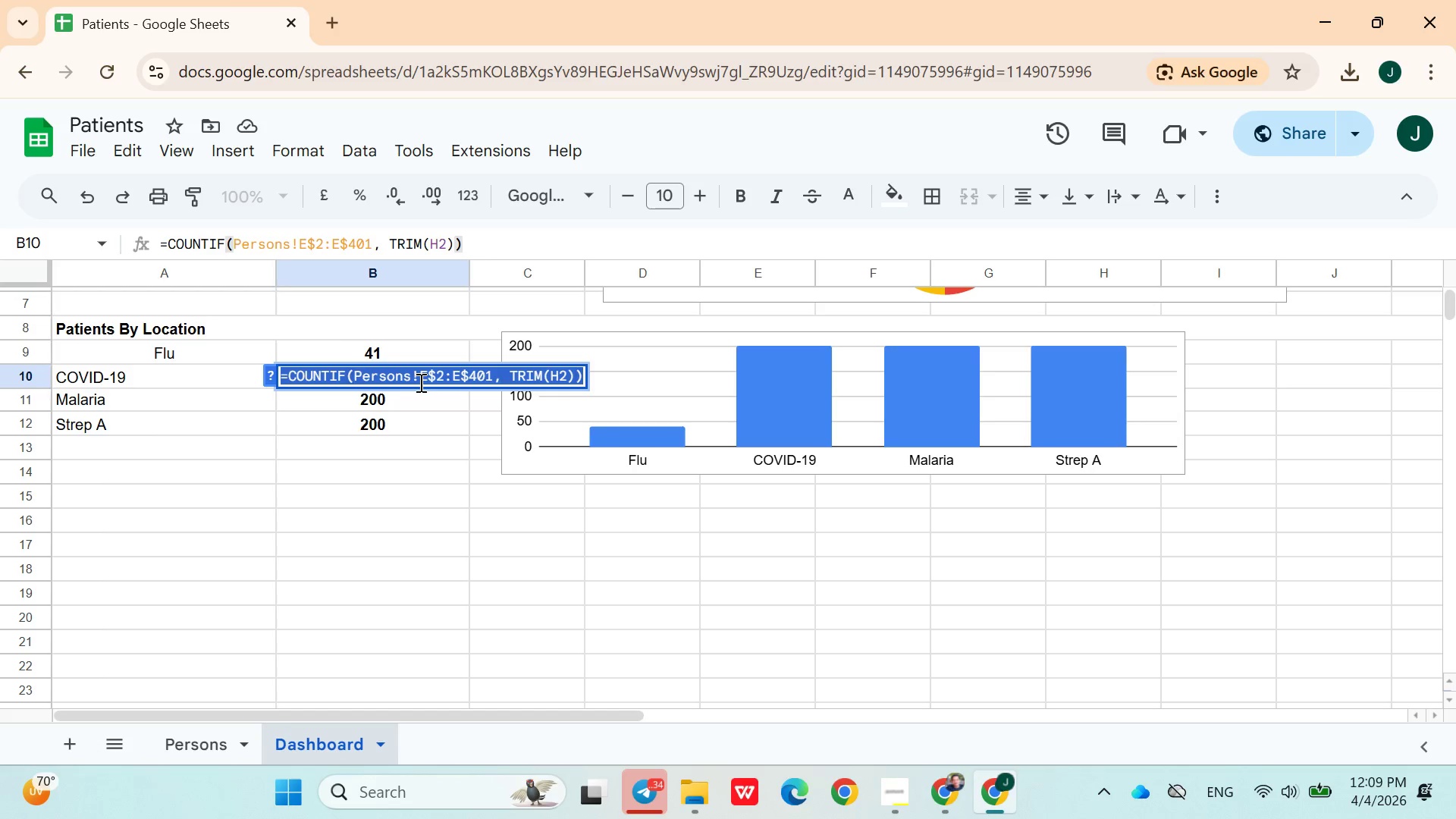 
triple_click([419, 382])
 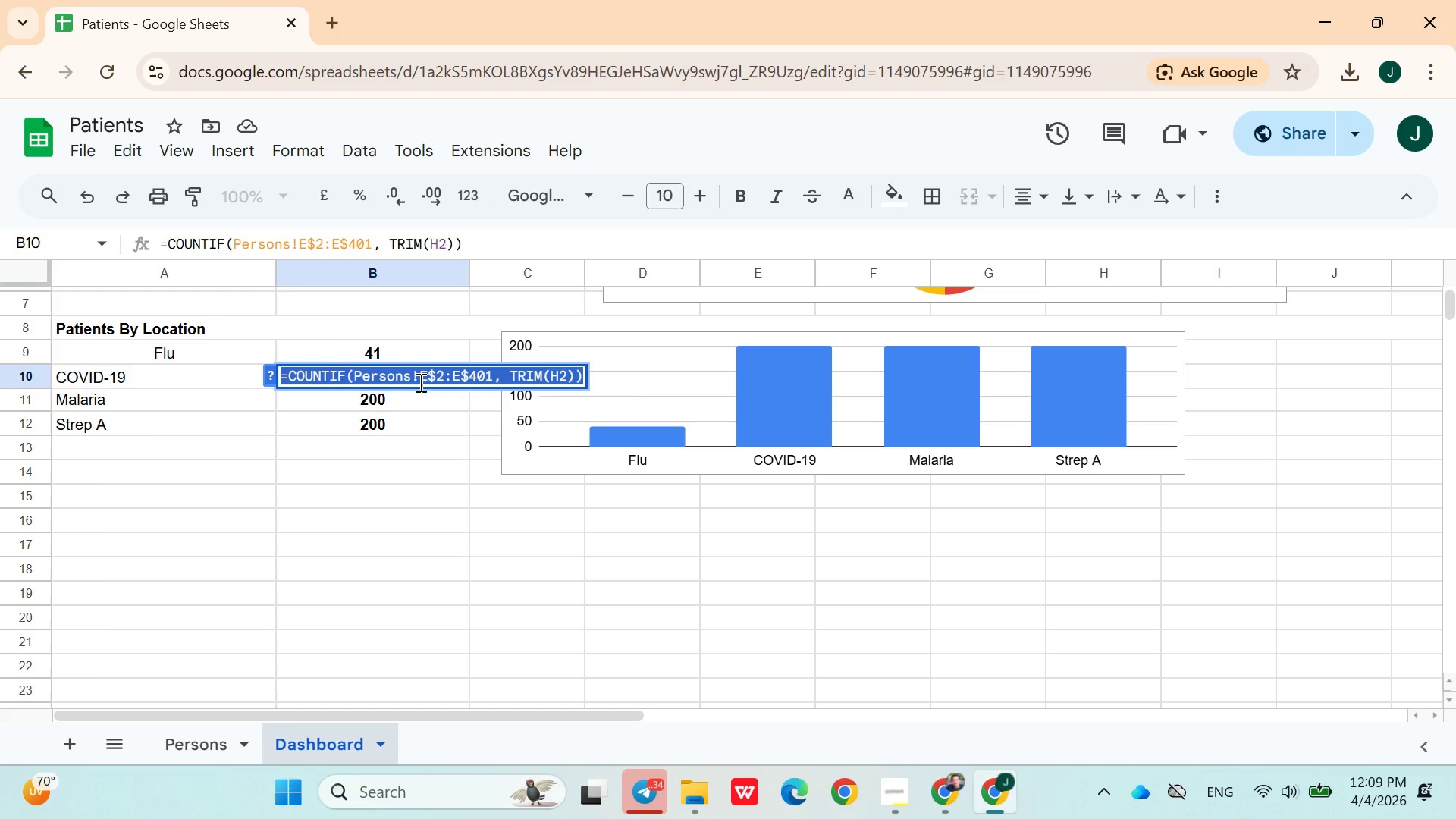 
key(Control+V)
 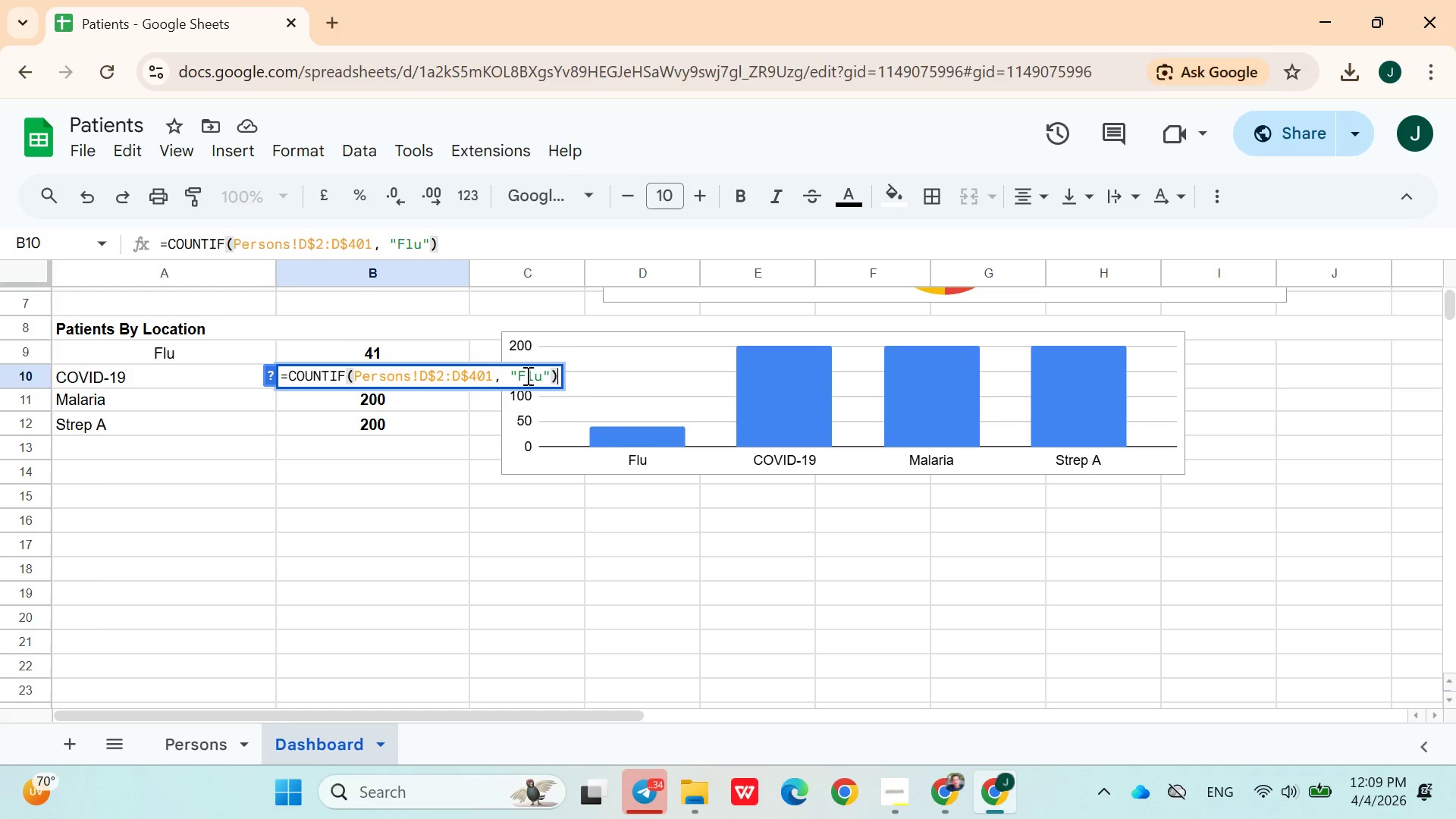 
left_click([540, 381])
 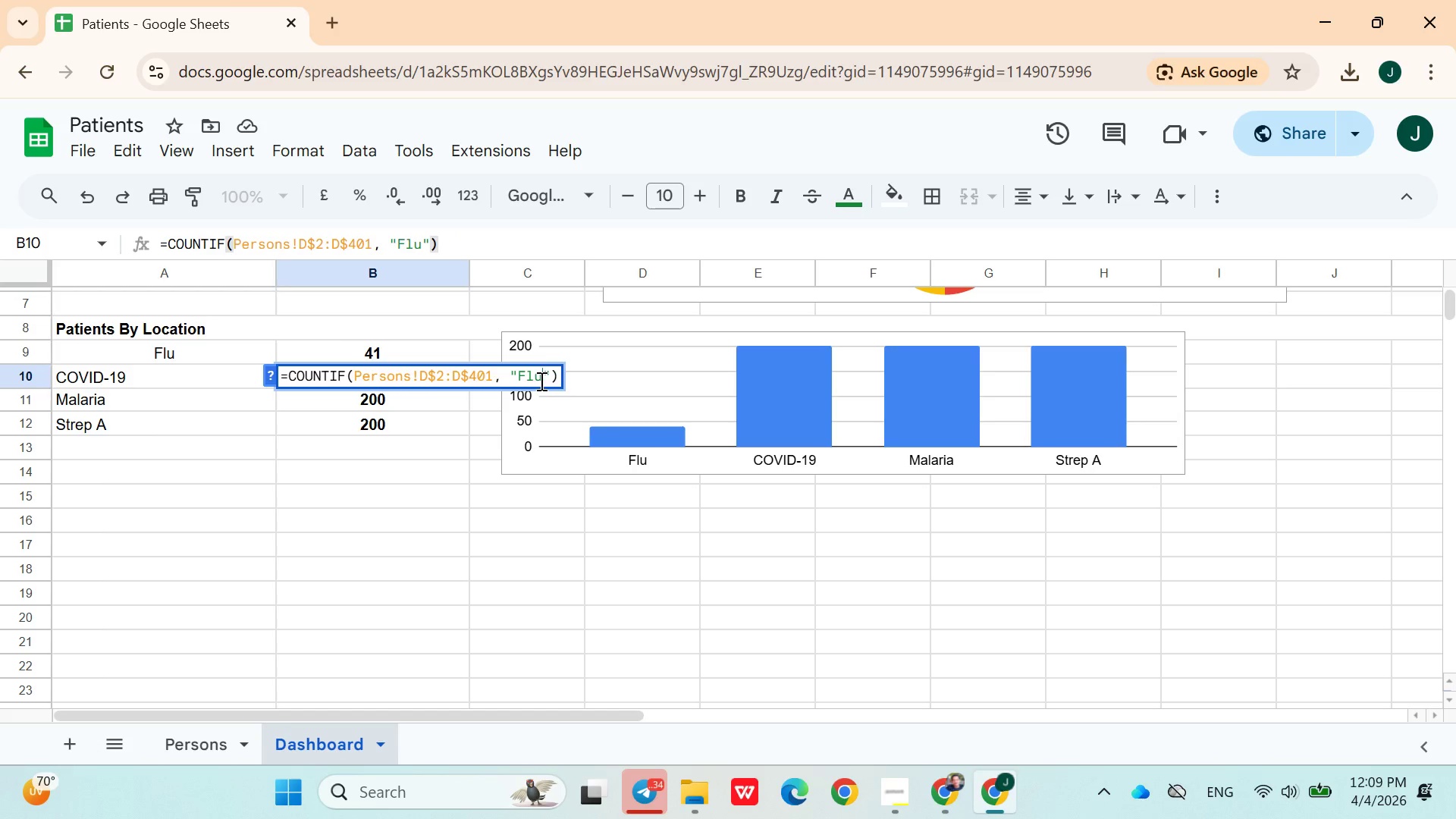 
key(Backspace)
key(Backspace)
key(Backspace)
type(COVID-19)
 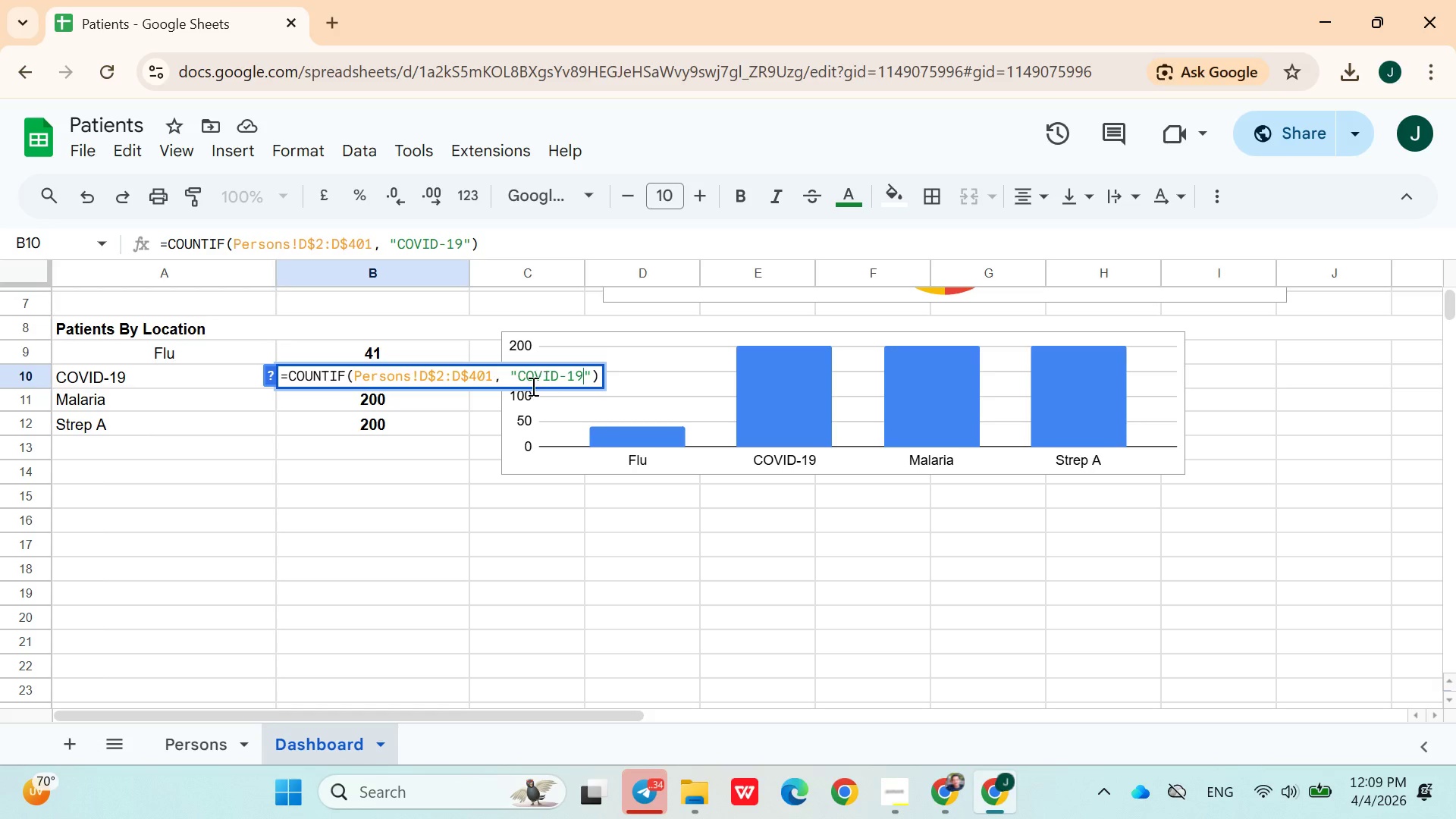 
left_click([442, 402])
 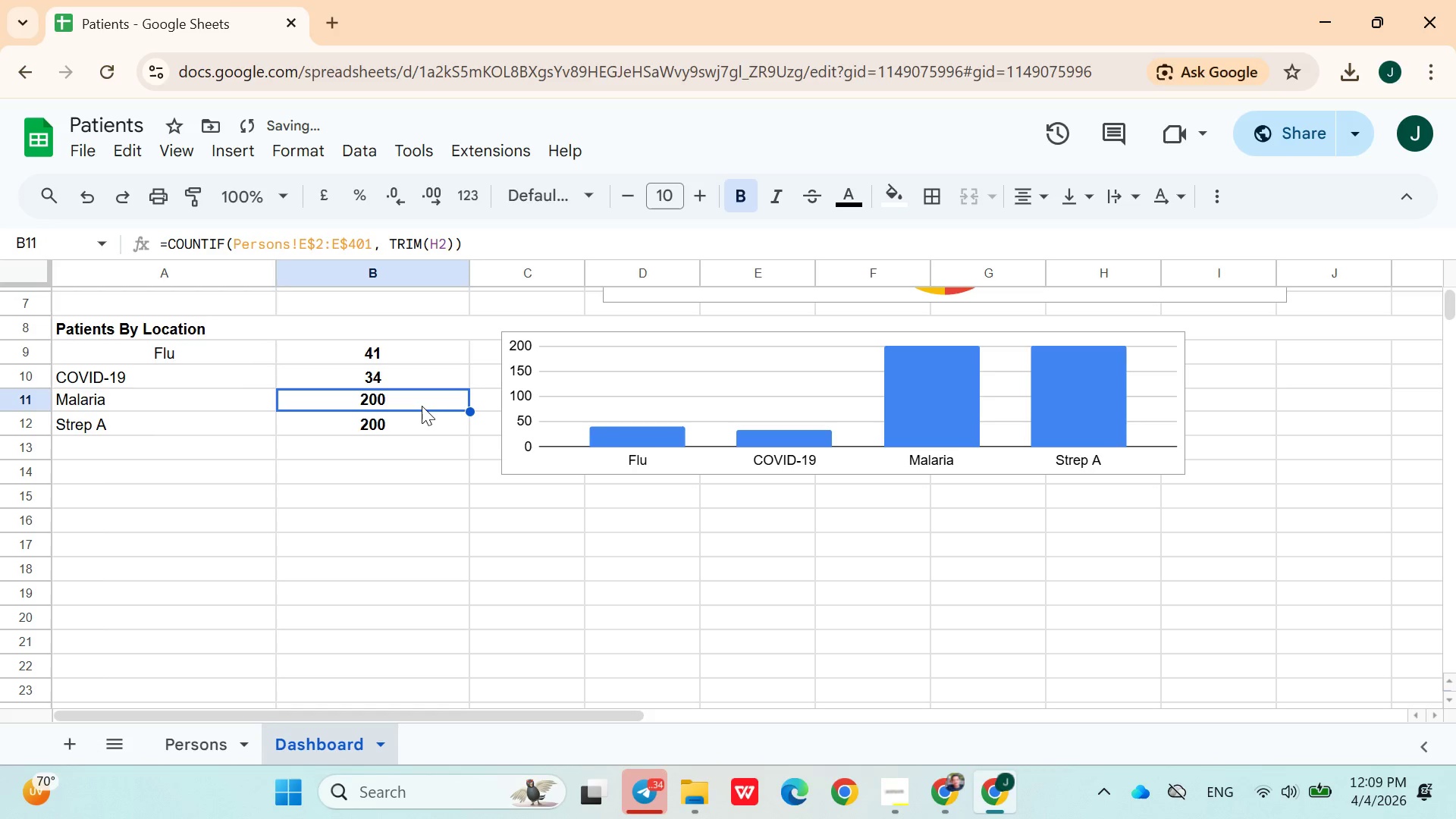 
double_click([422, 406])
 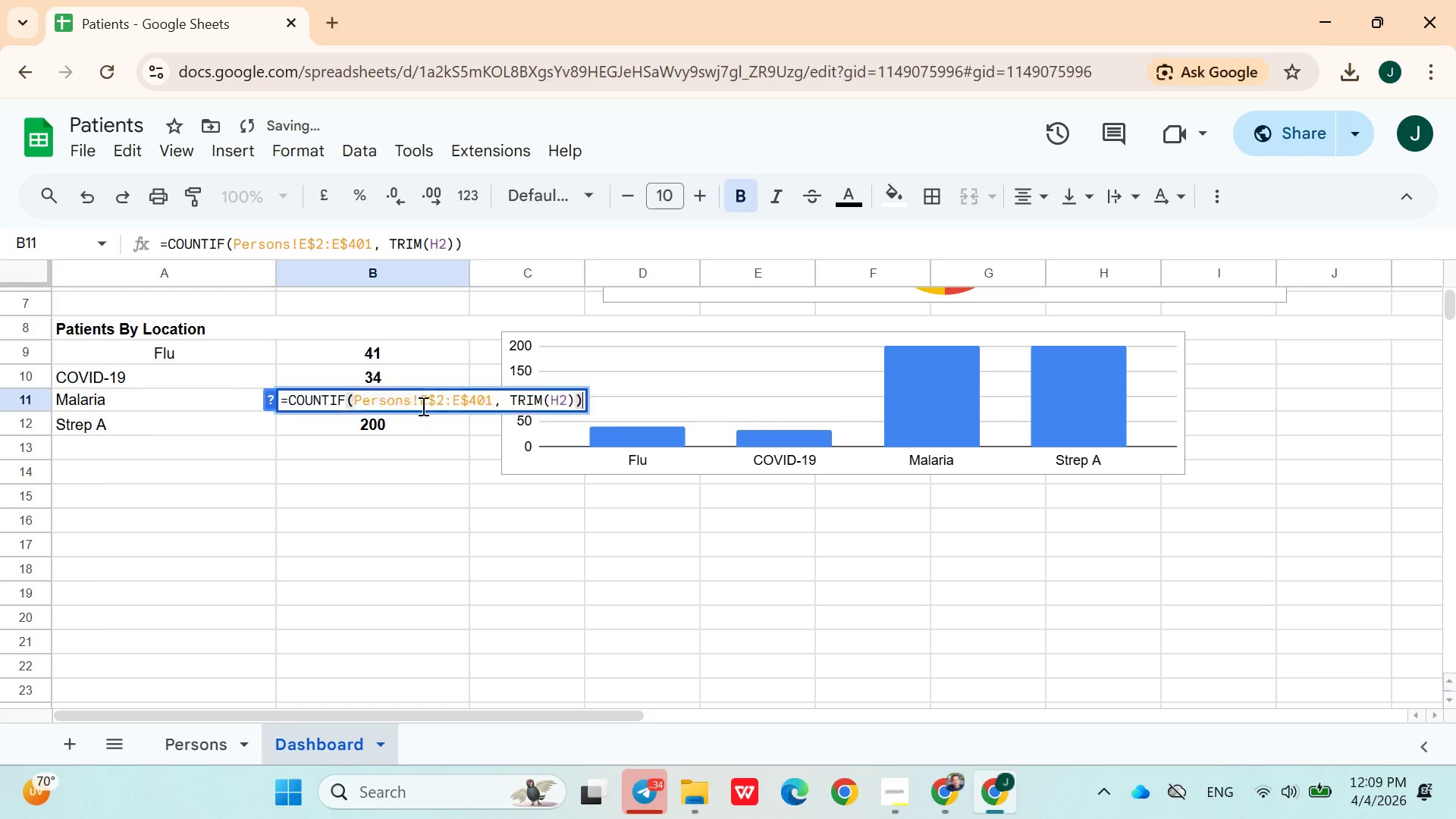 
triple_click([422, 406])
 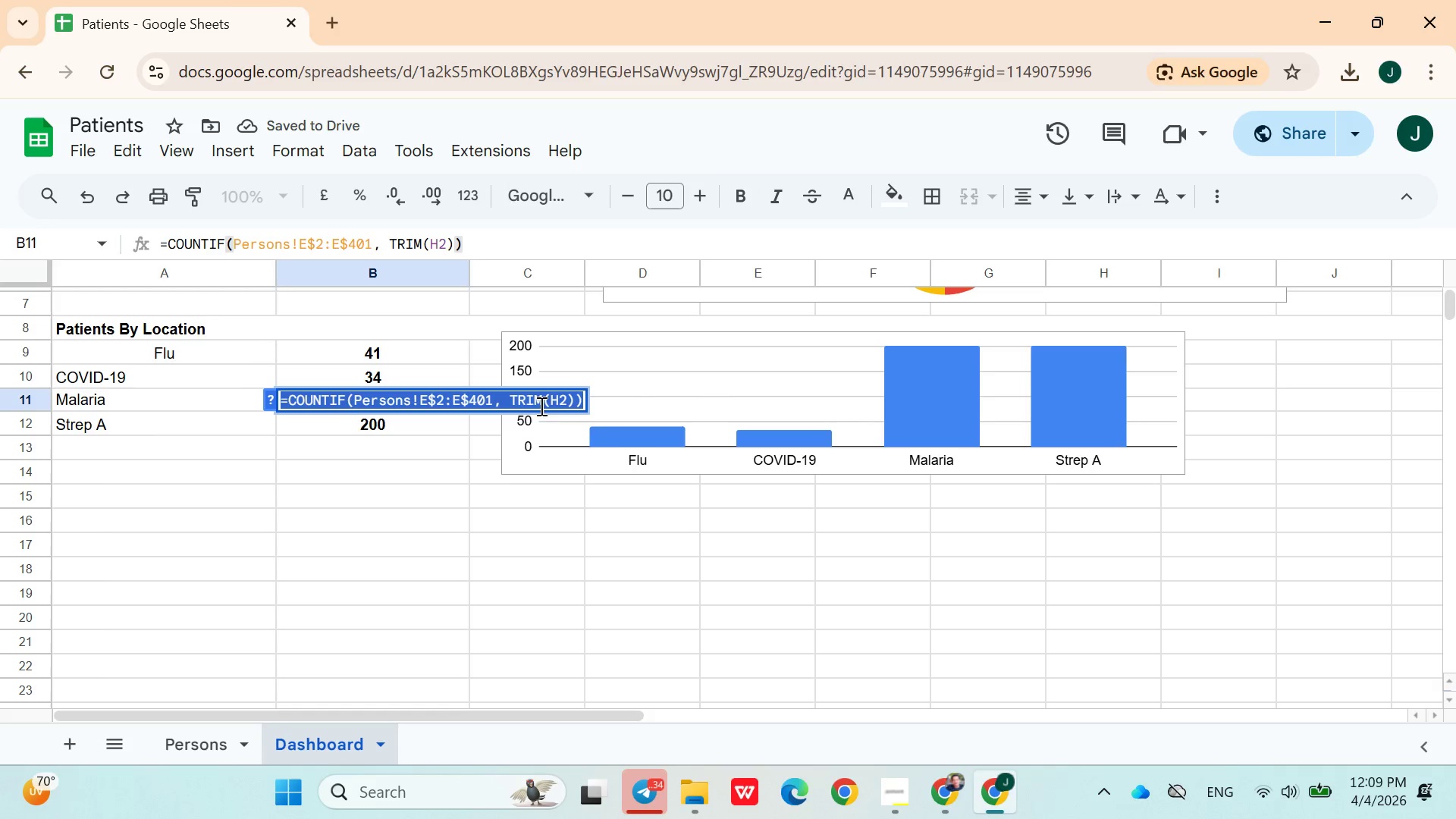 
left_click([510, 405])
 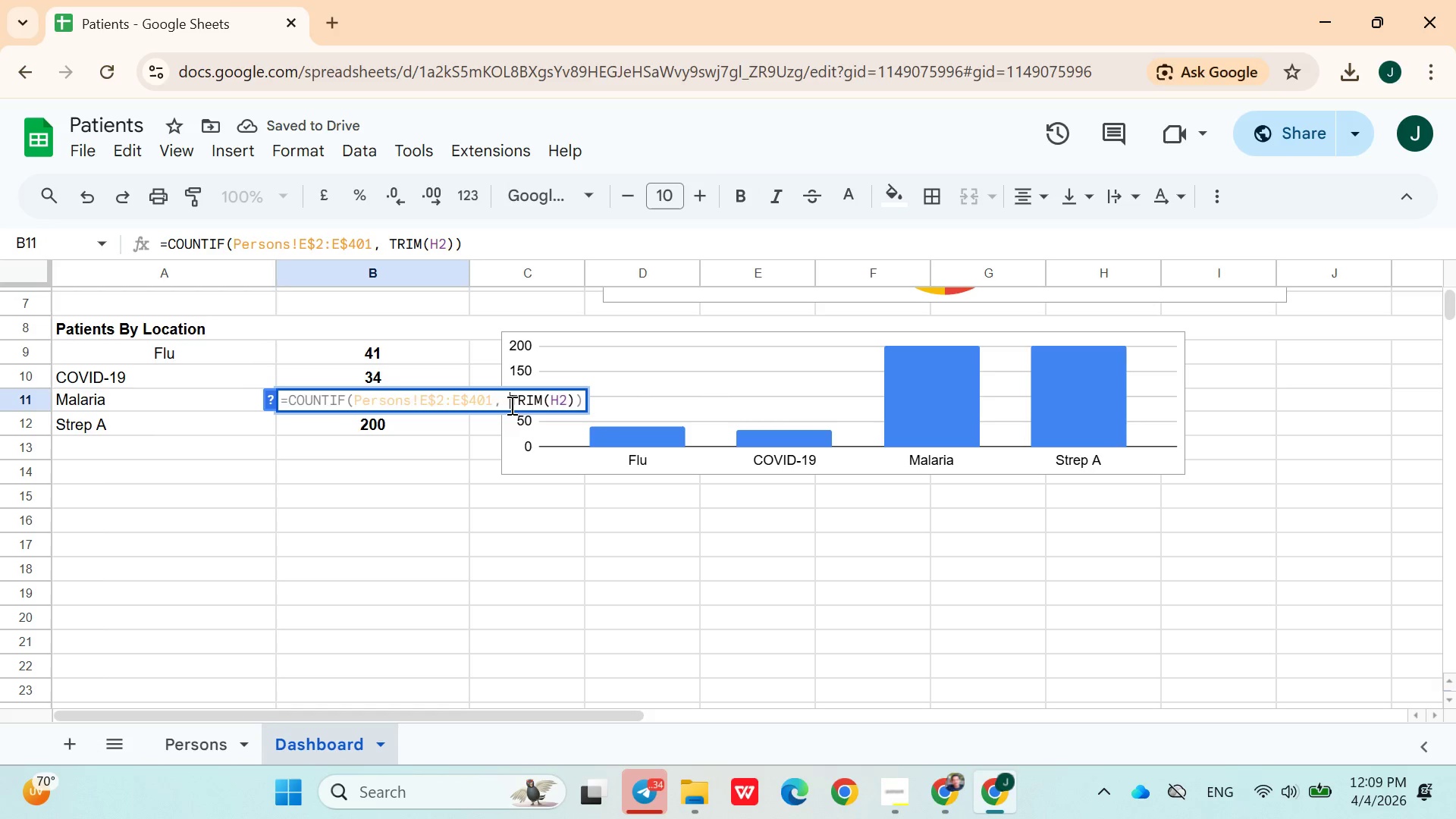 
left_click_drag(start_coordinate=[510, 405], to_coordinate=[574, 405])
 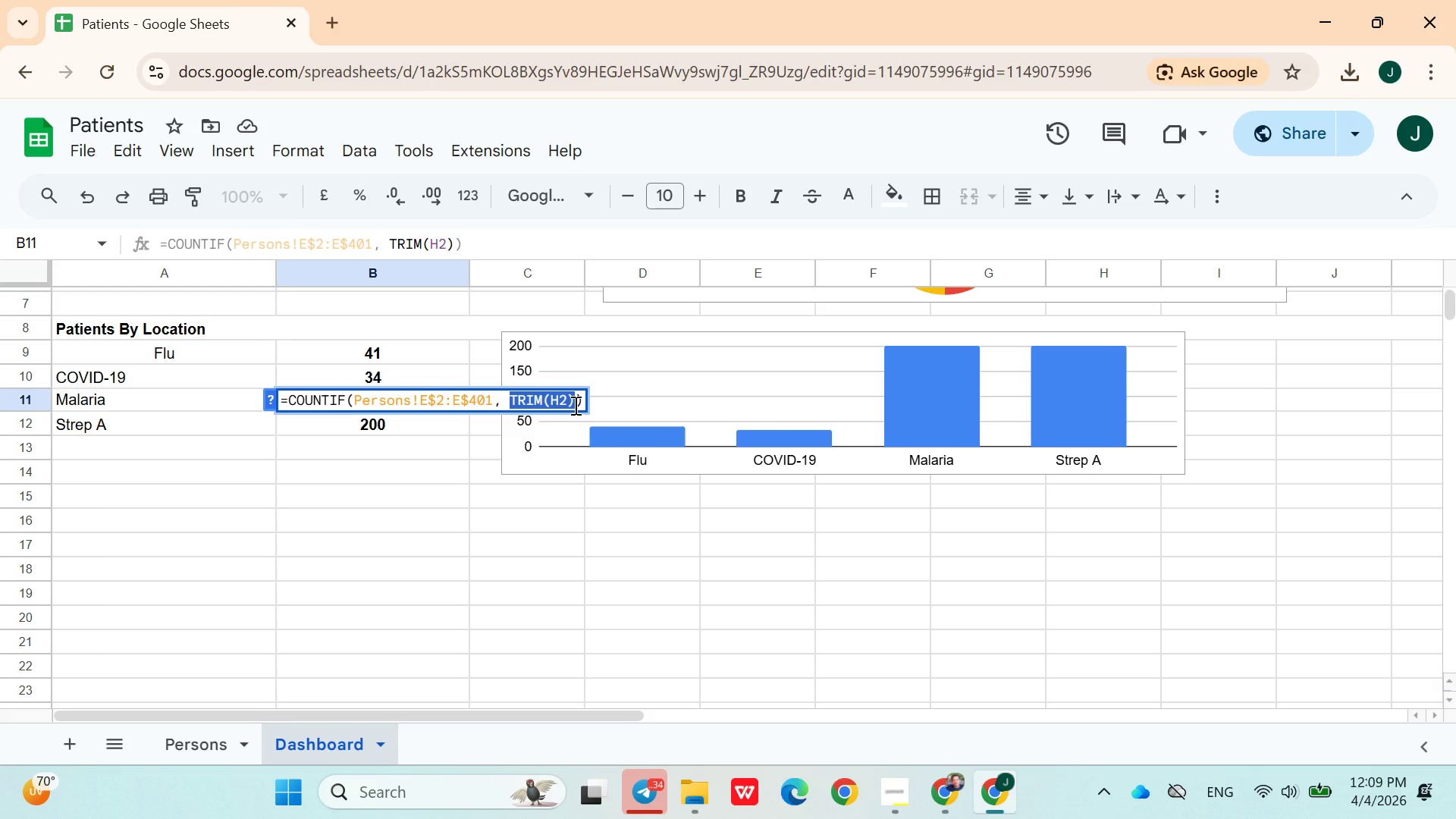 
key(Backspace)
 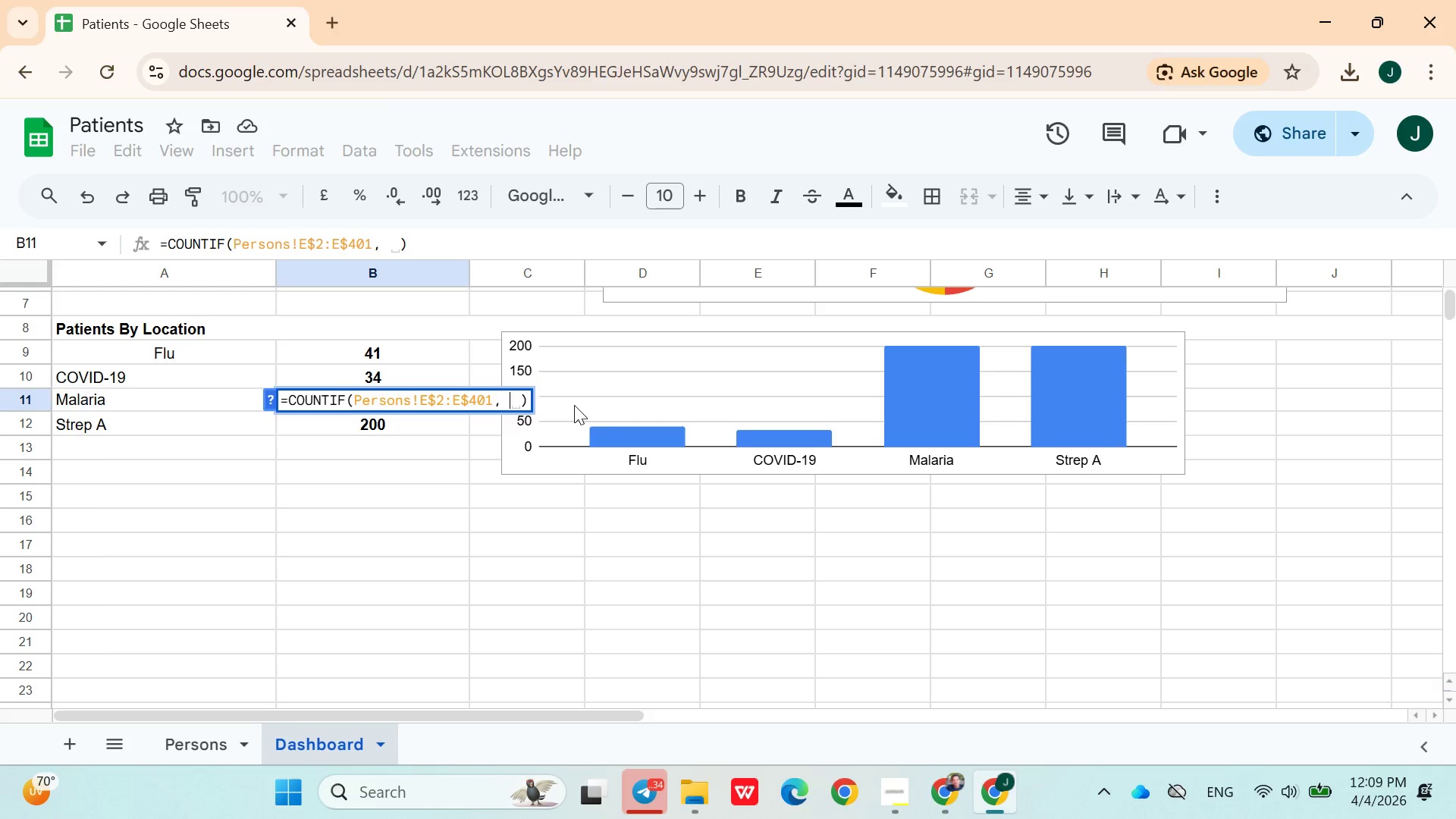 
key(Quote)
 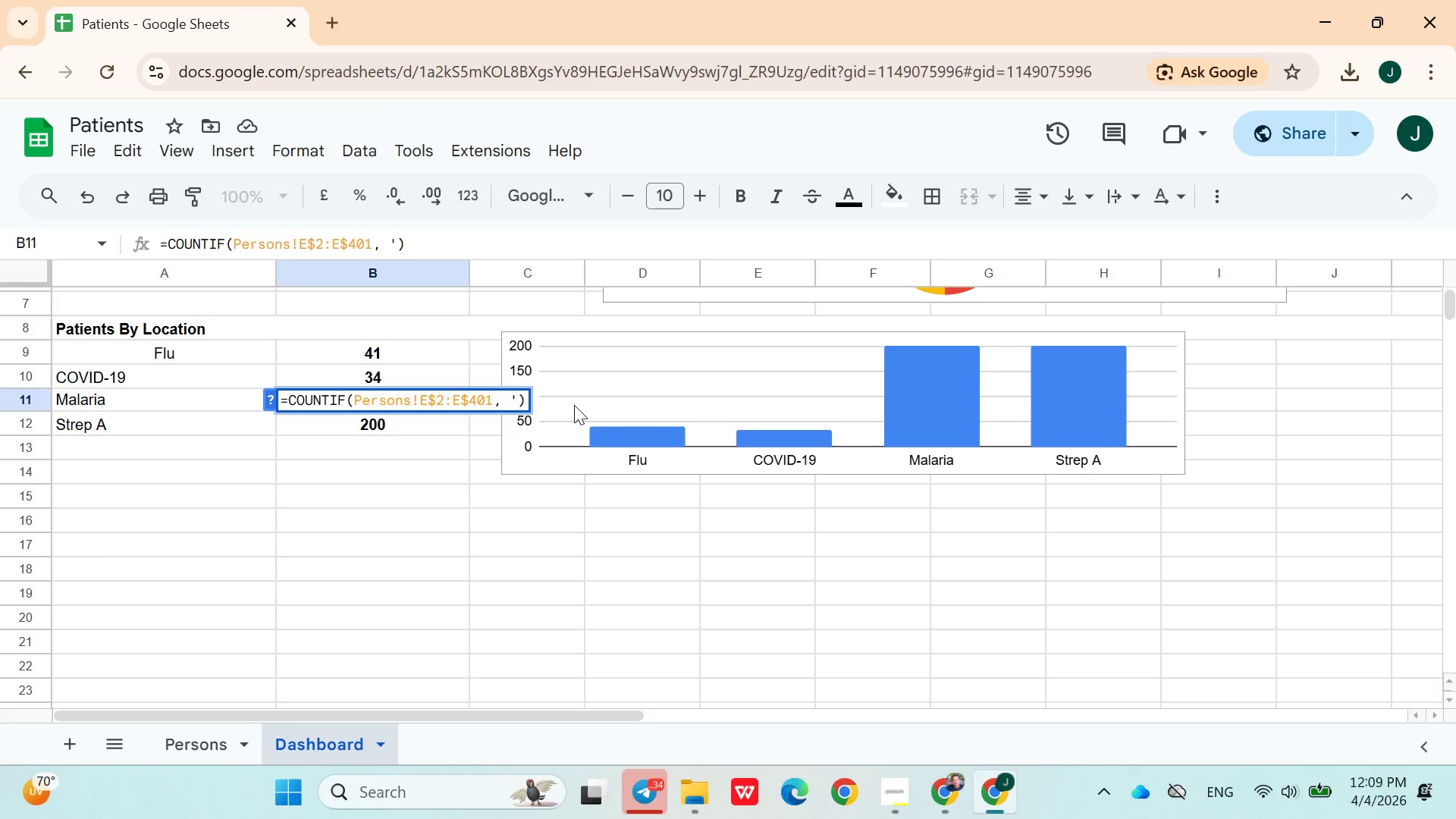 
key(Backspace)
 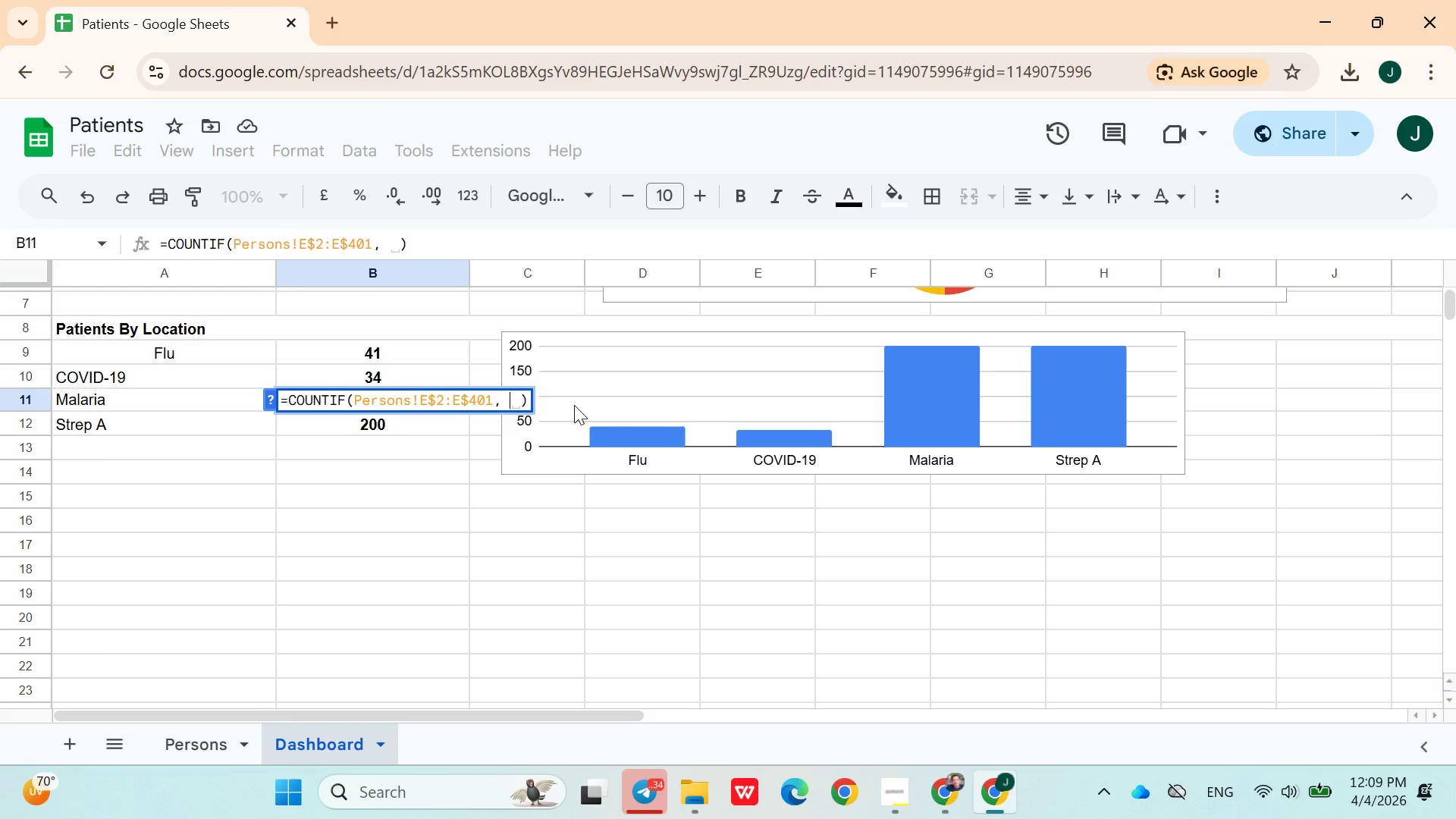 
key(Shift+Quote)
 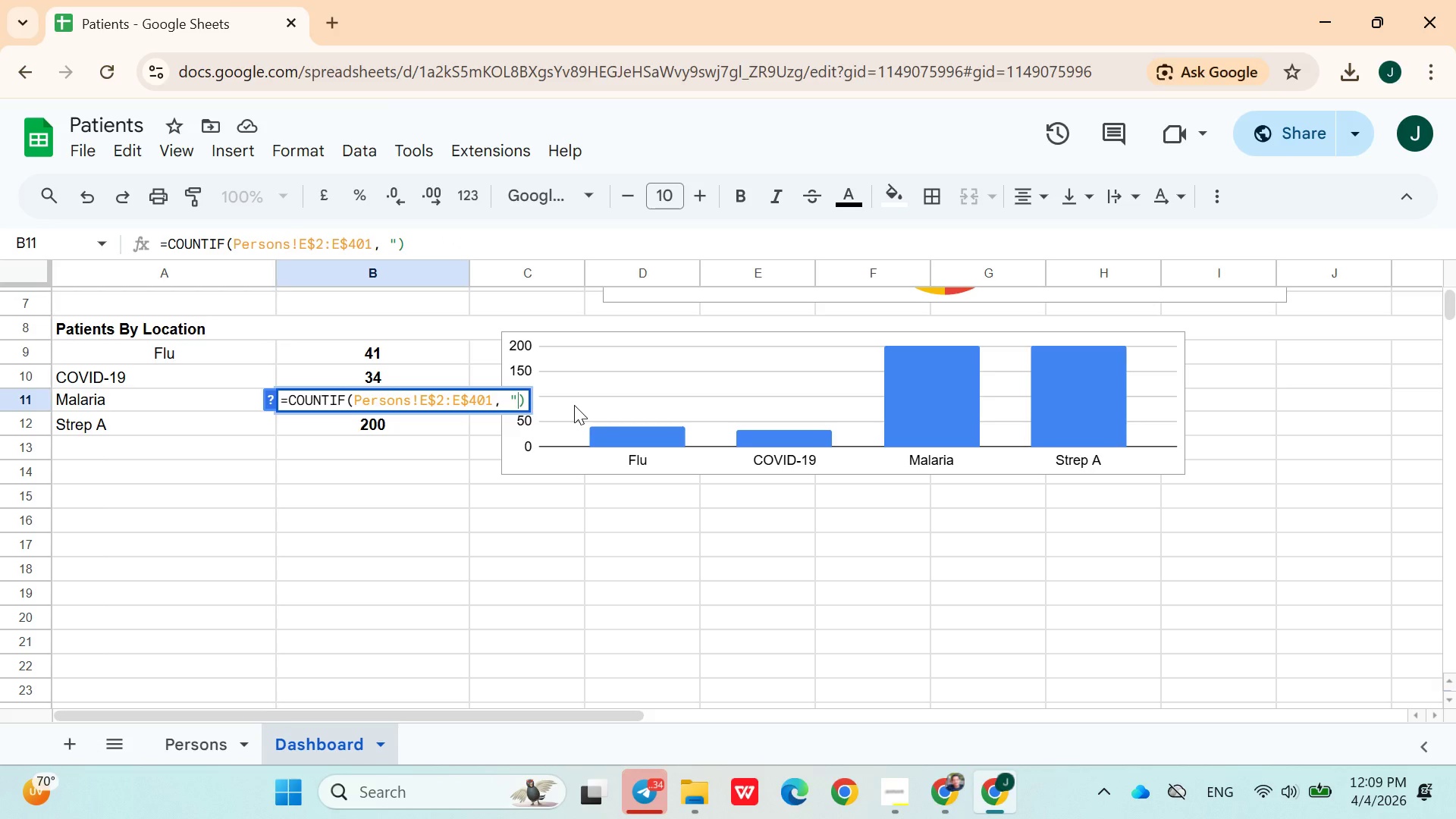 
key(Shift+Quote)
 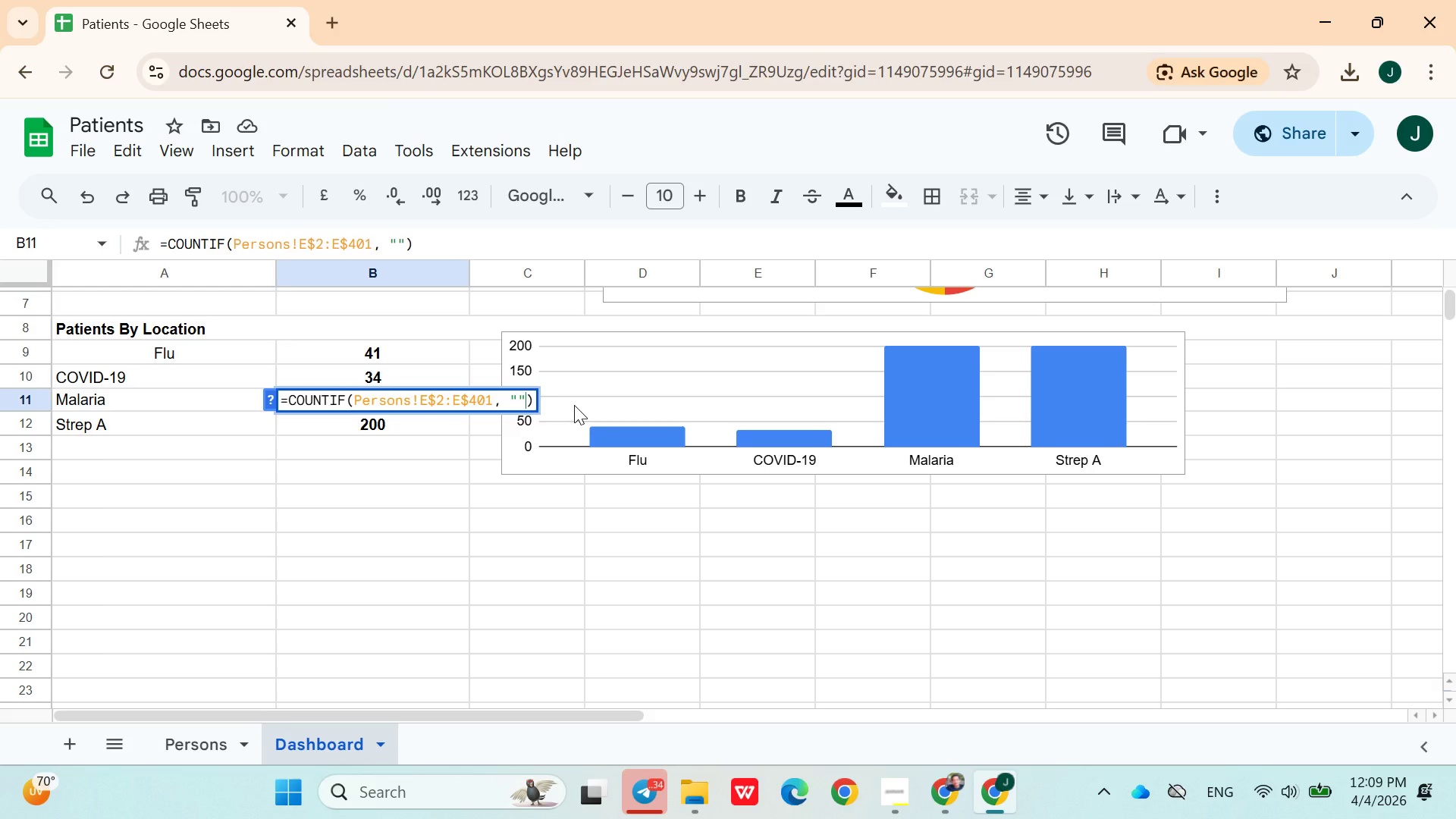 
key(ArrowLeft)
 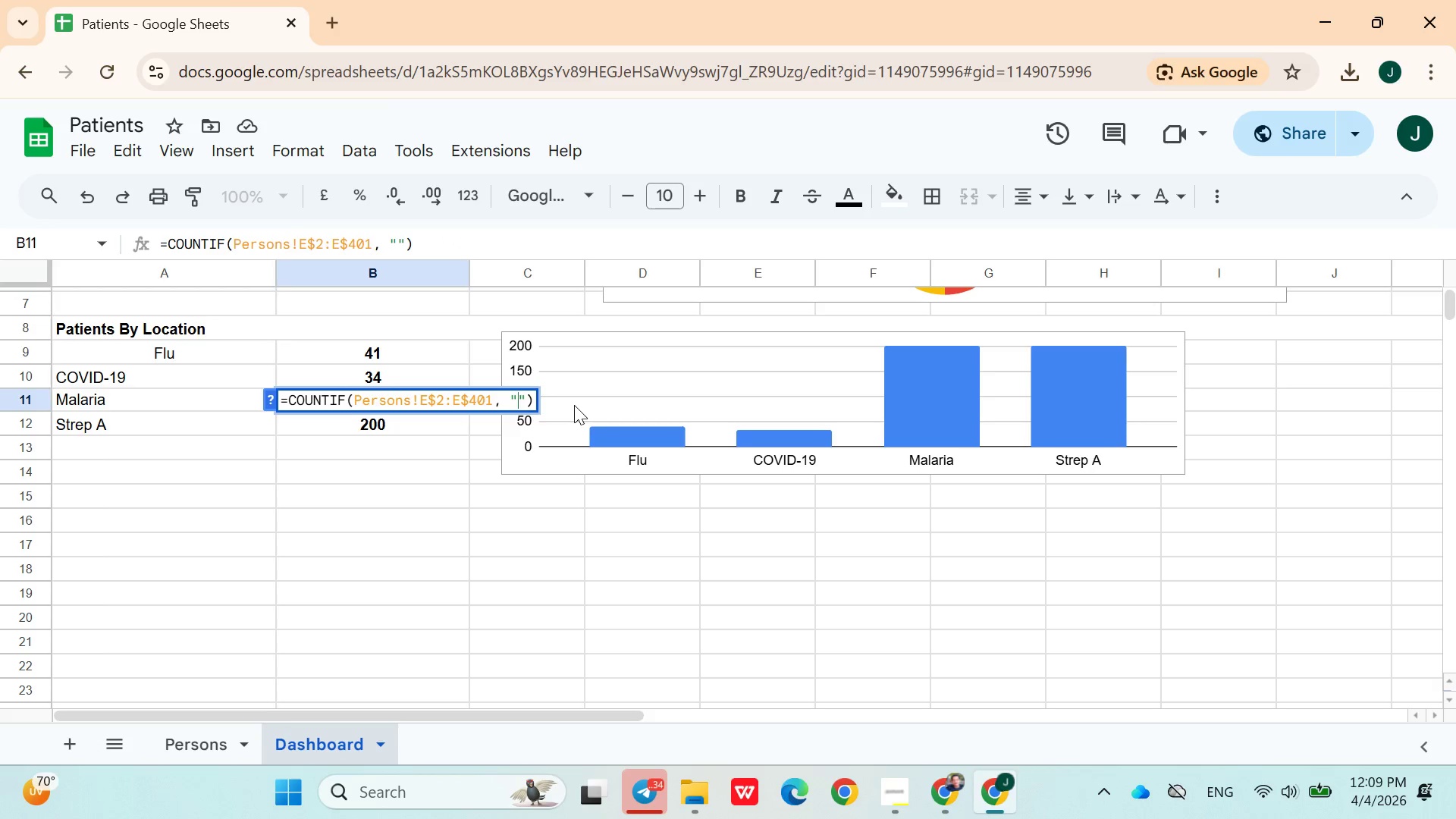 
hold_key(key=ShiftLeft, duration=0.31)
 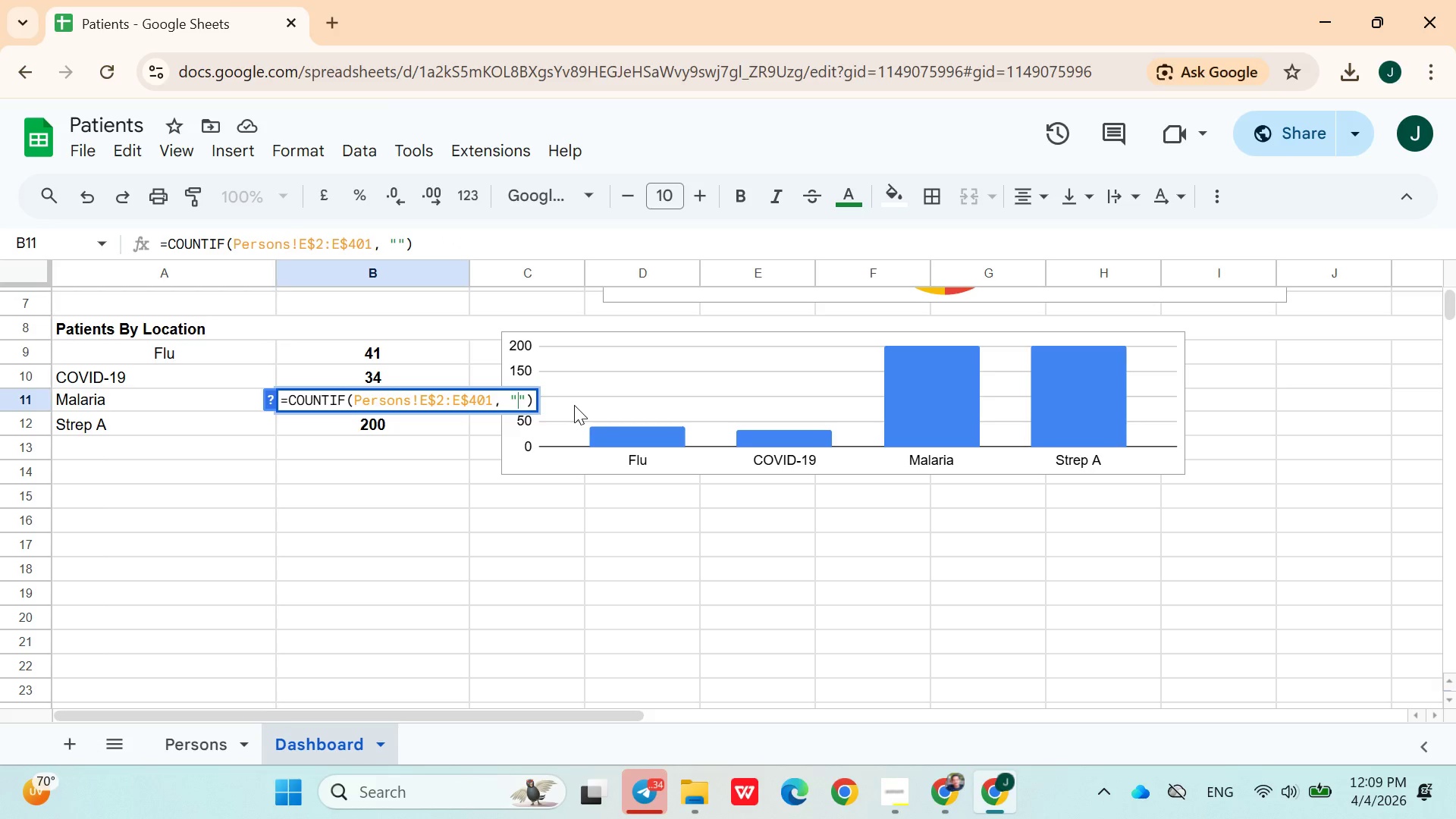 
type(Malaria)
 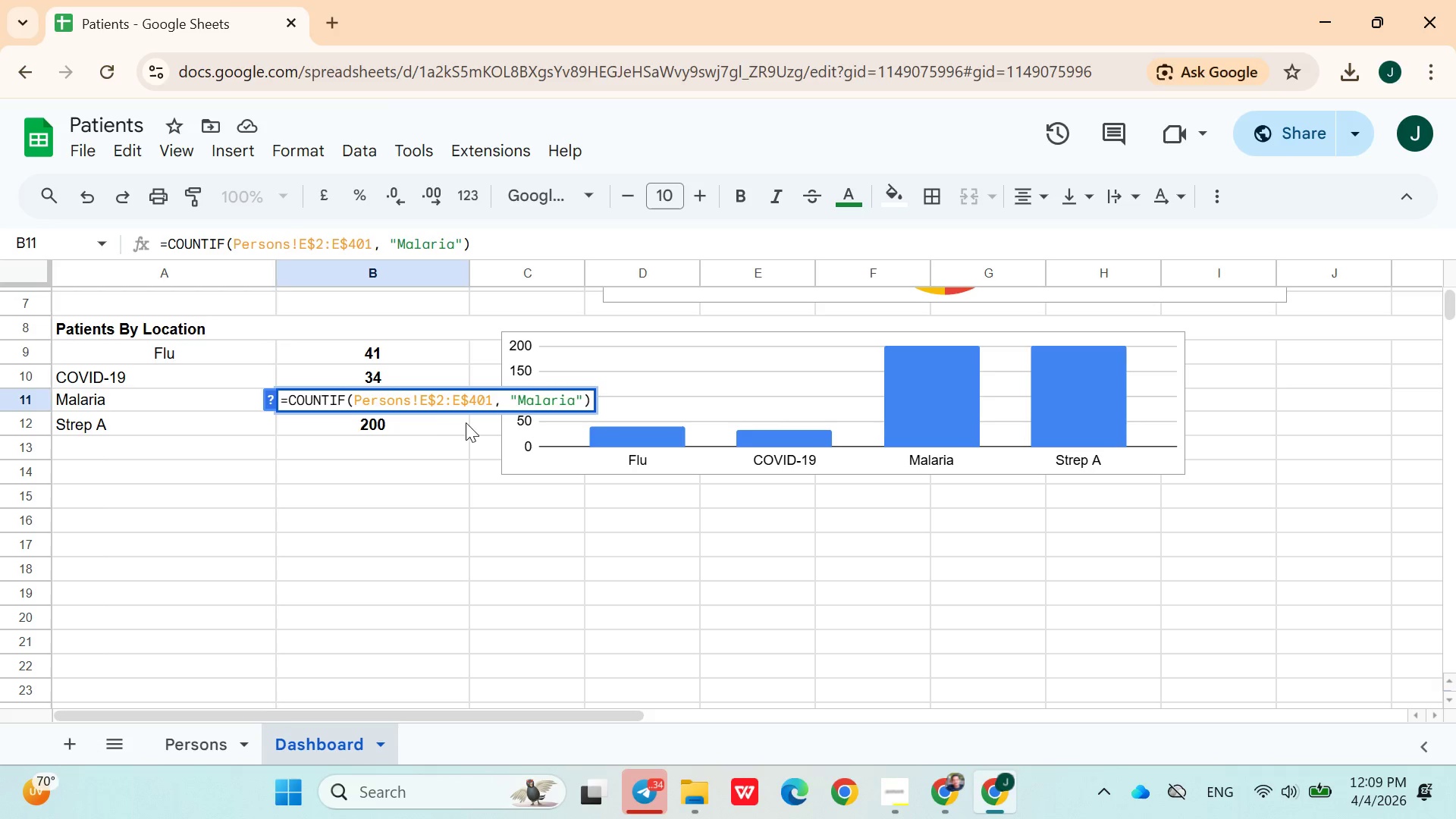 
left_click([432, 427])
 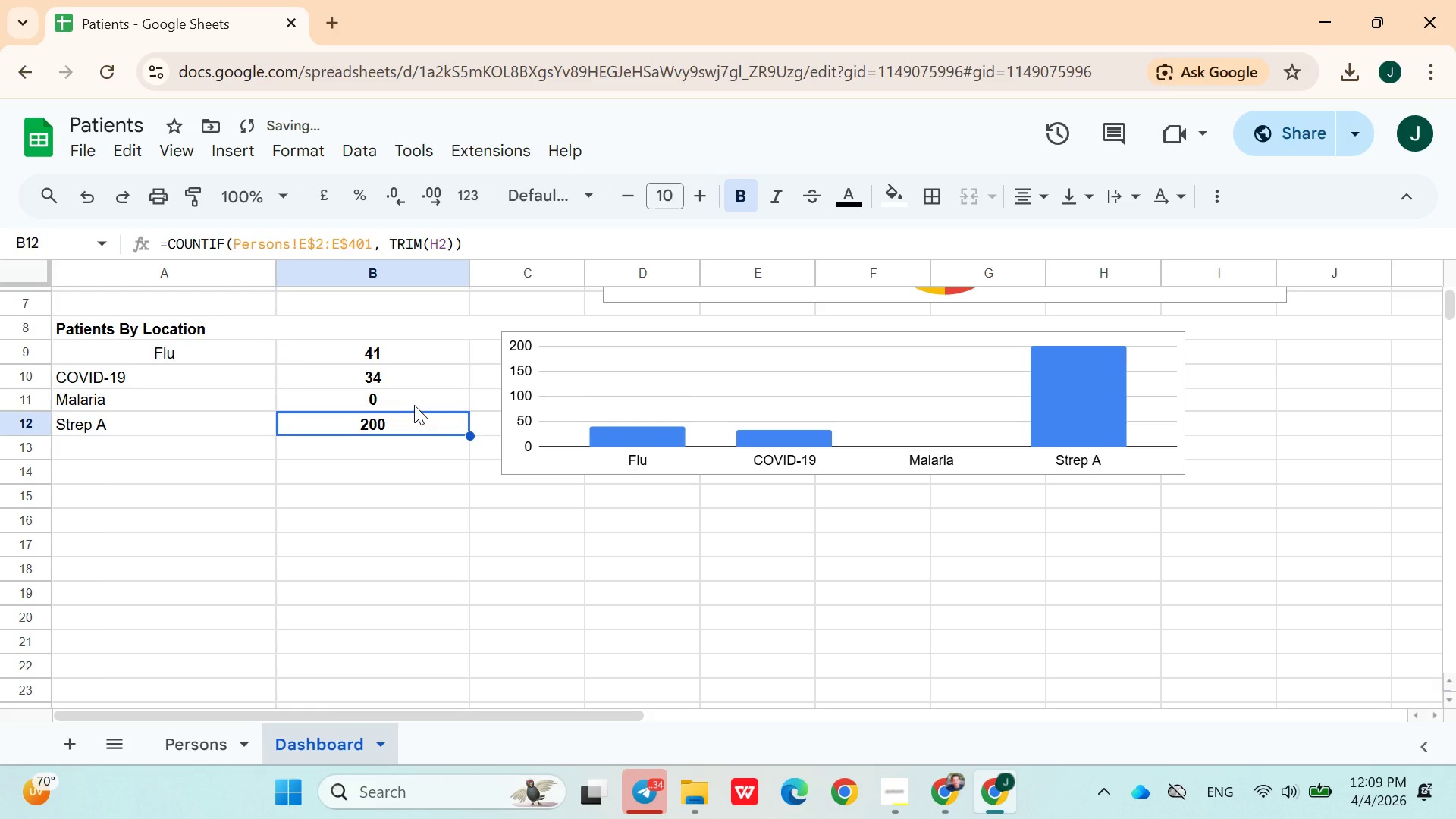 
double_click([414, 405])
 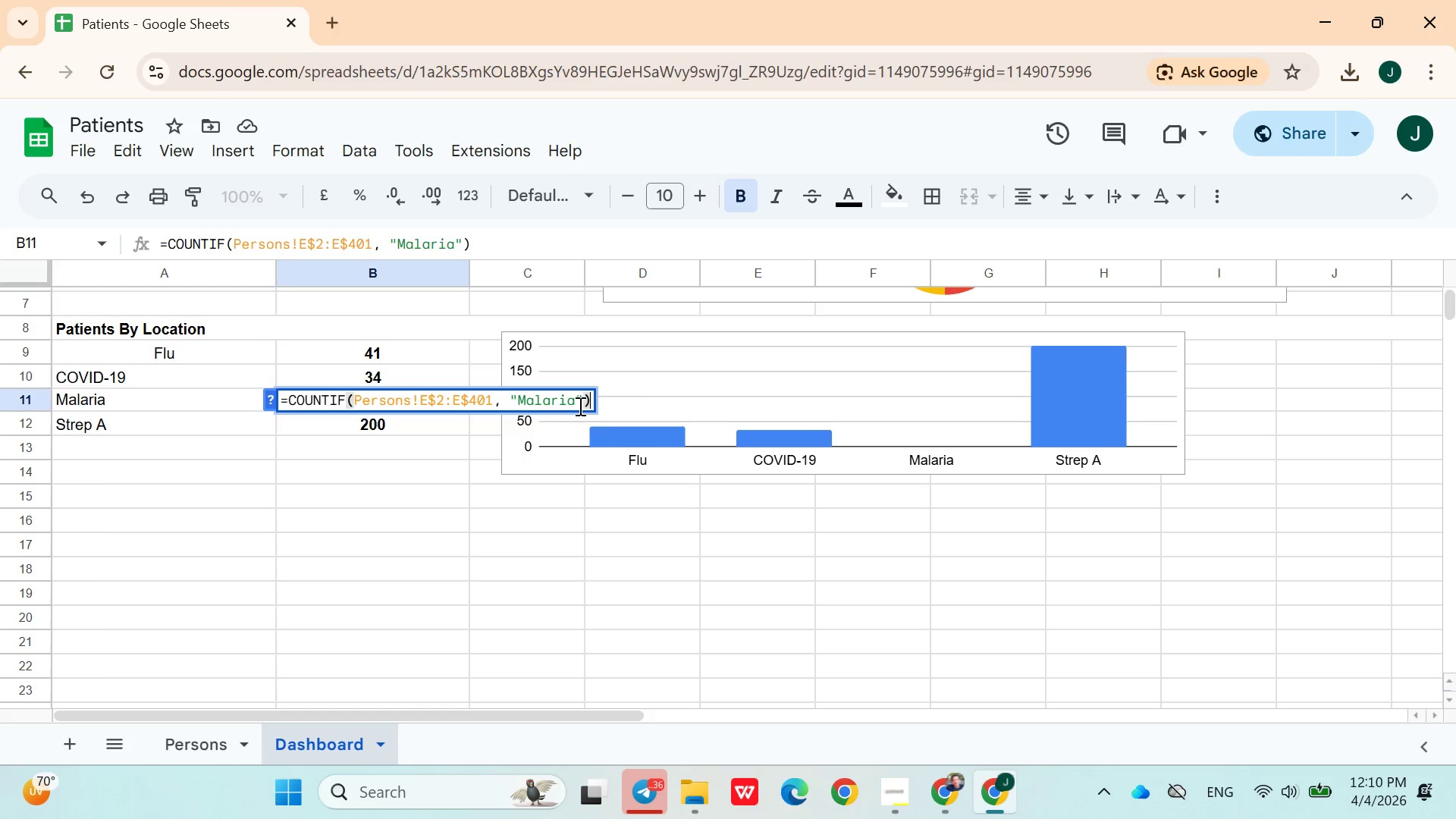 
wait(9.59)
 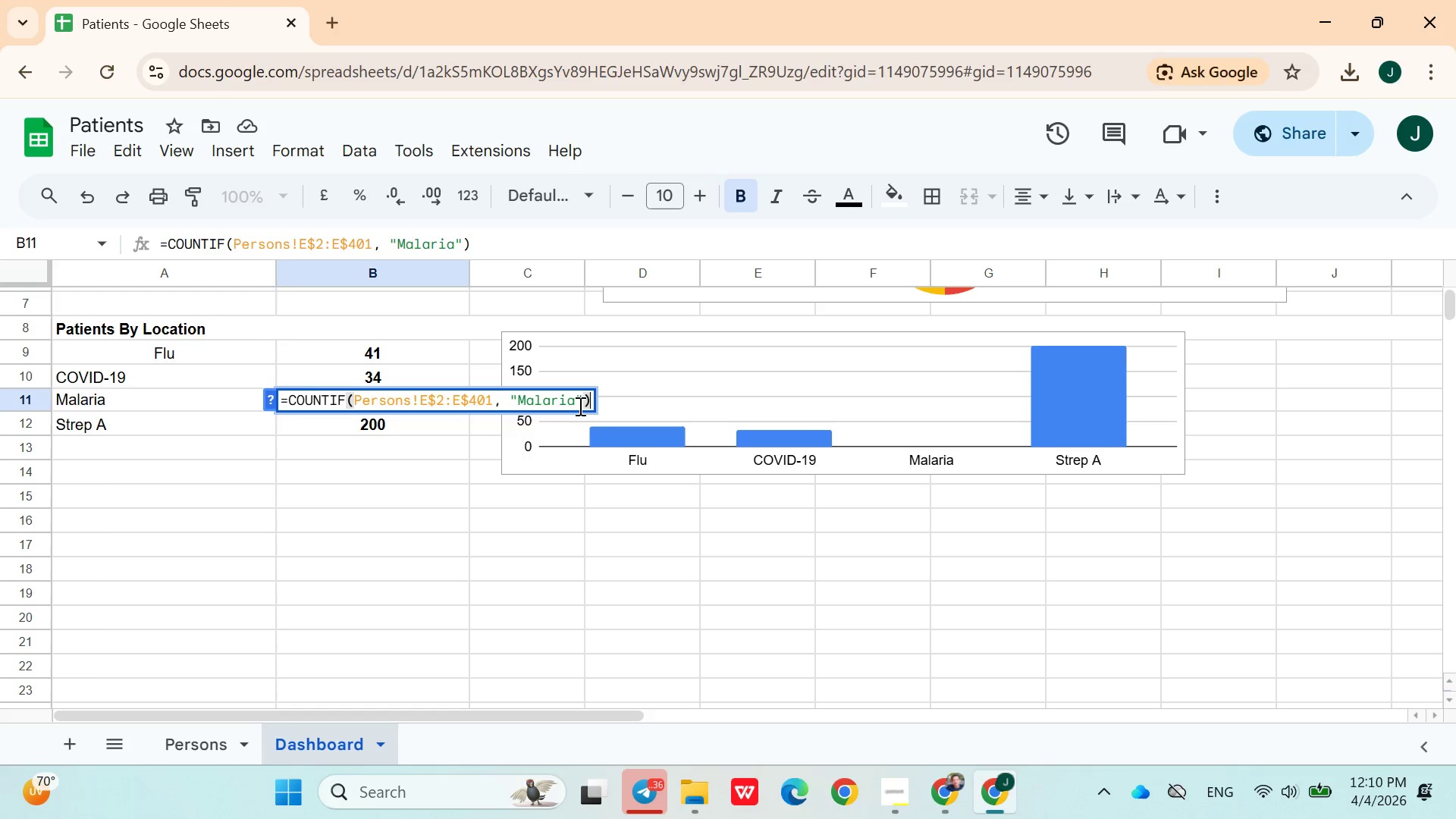 
double_click([440, 376])
 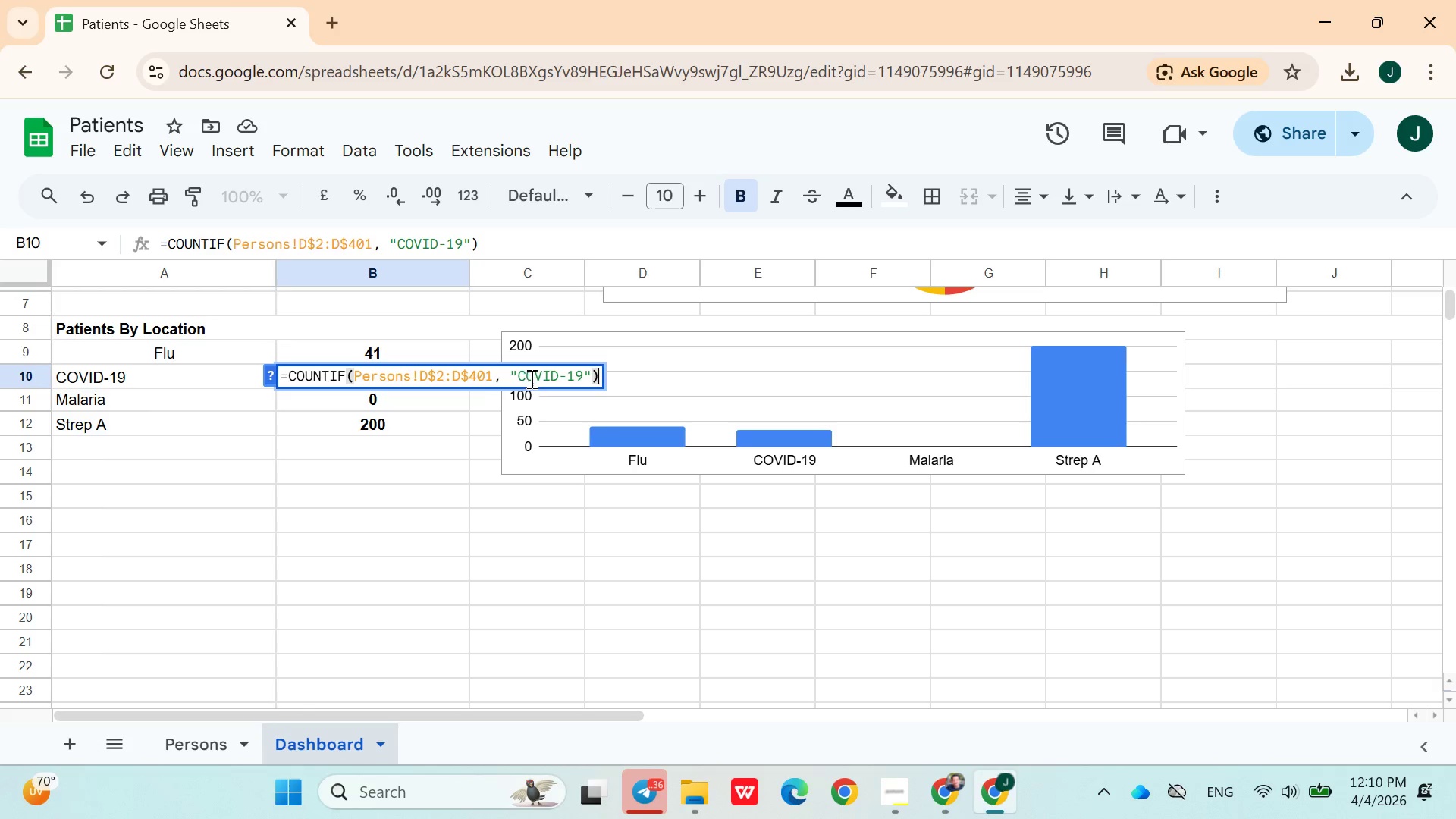 
double_click([422, 401])
 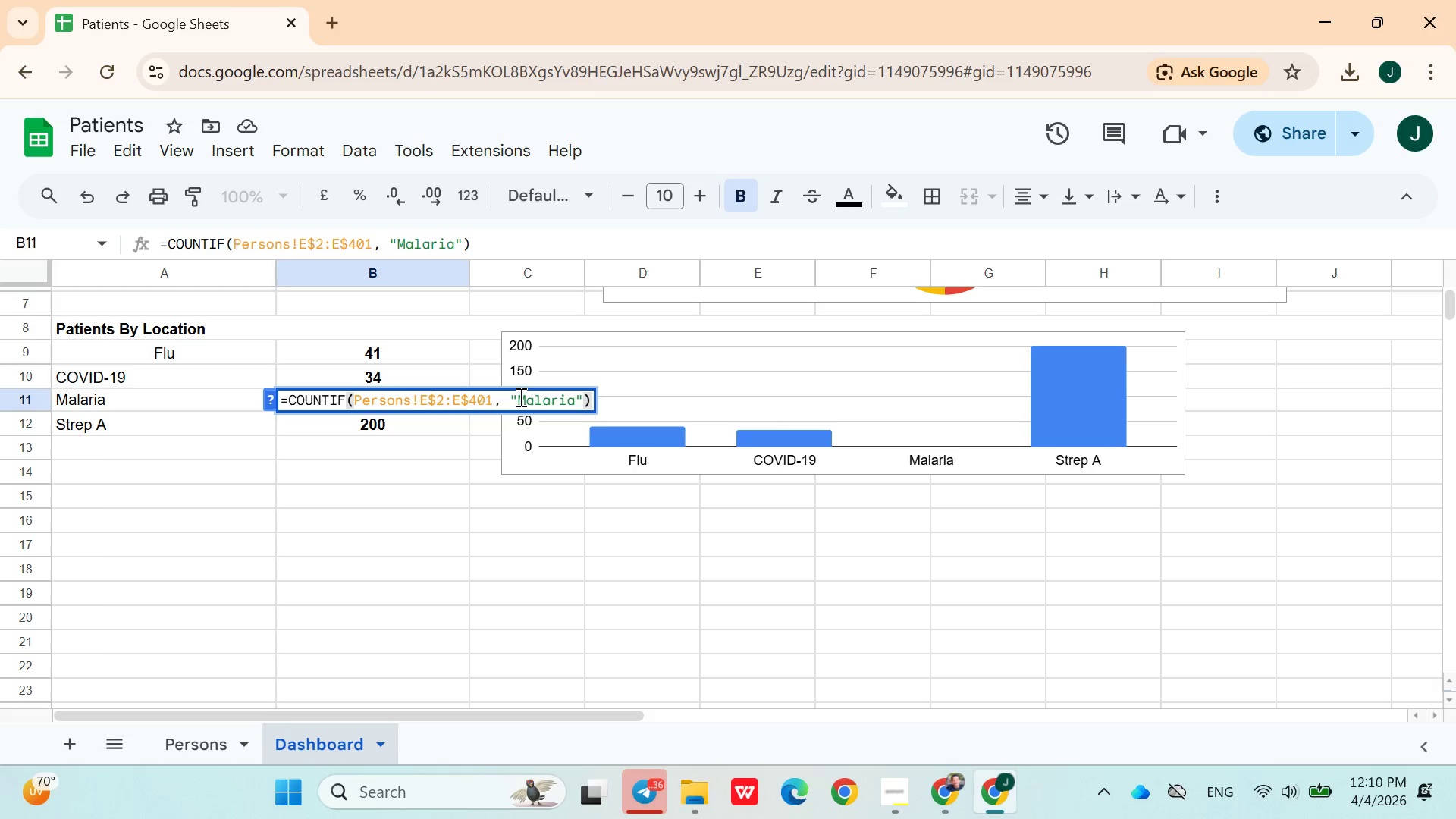 
left_click([507, 404])
 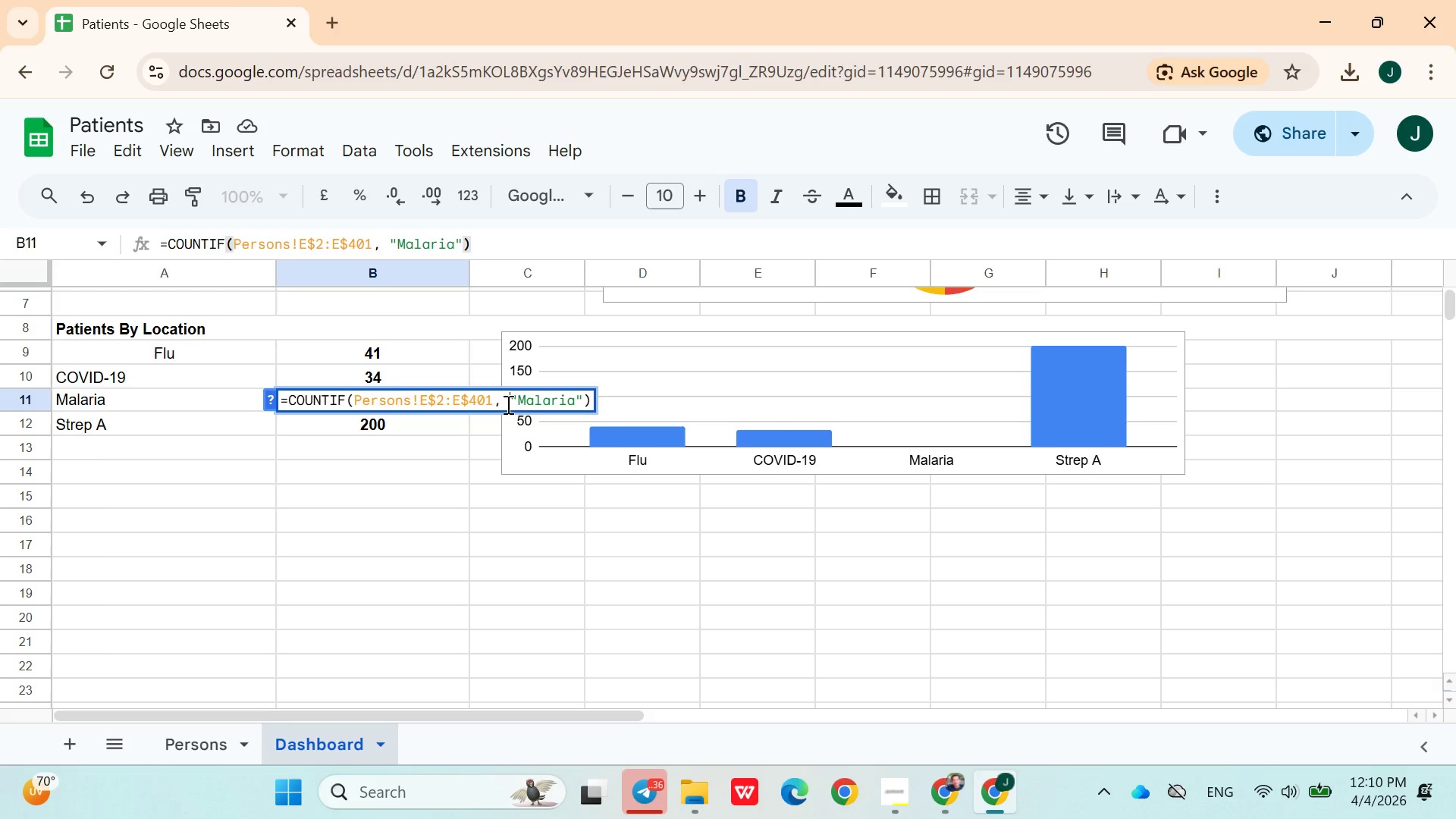 
wait(7.22)
 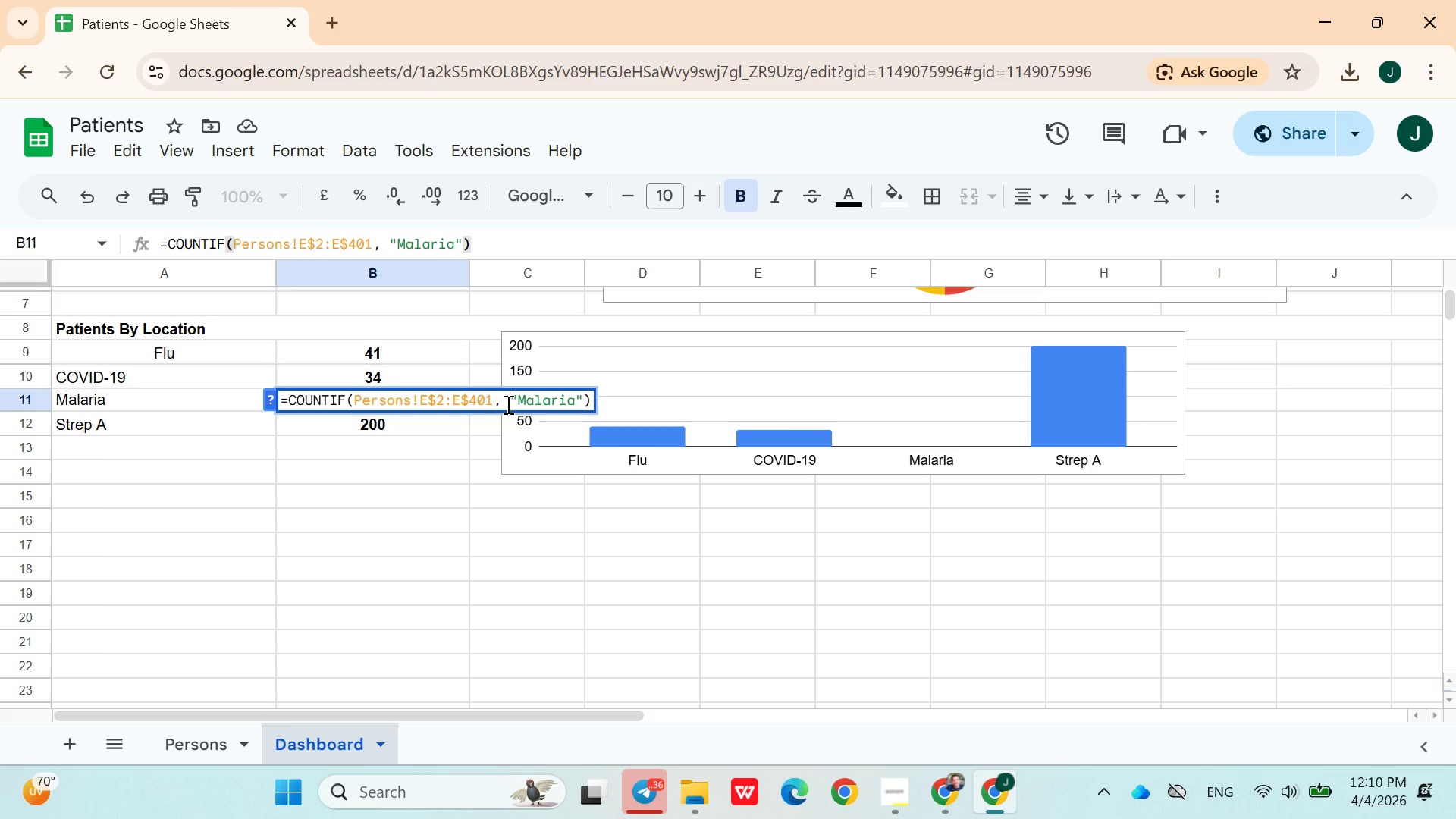 
key(ArrowRight)
 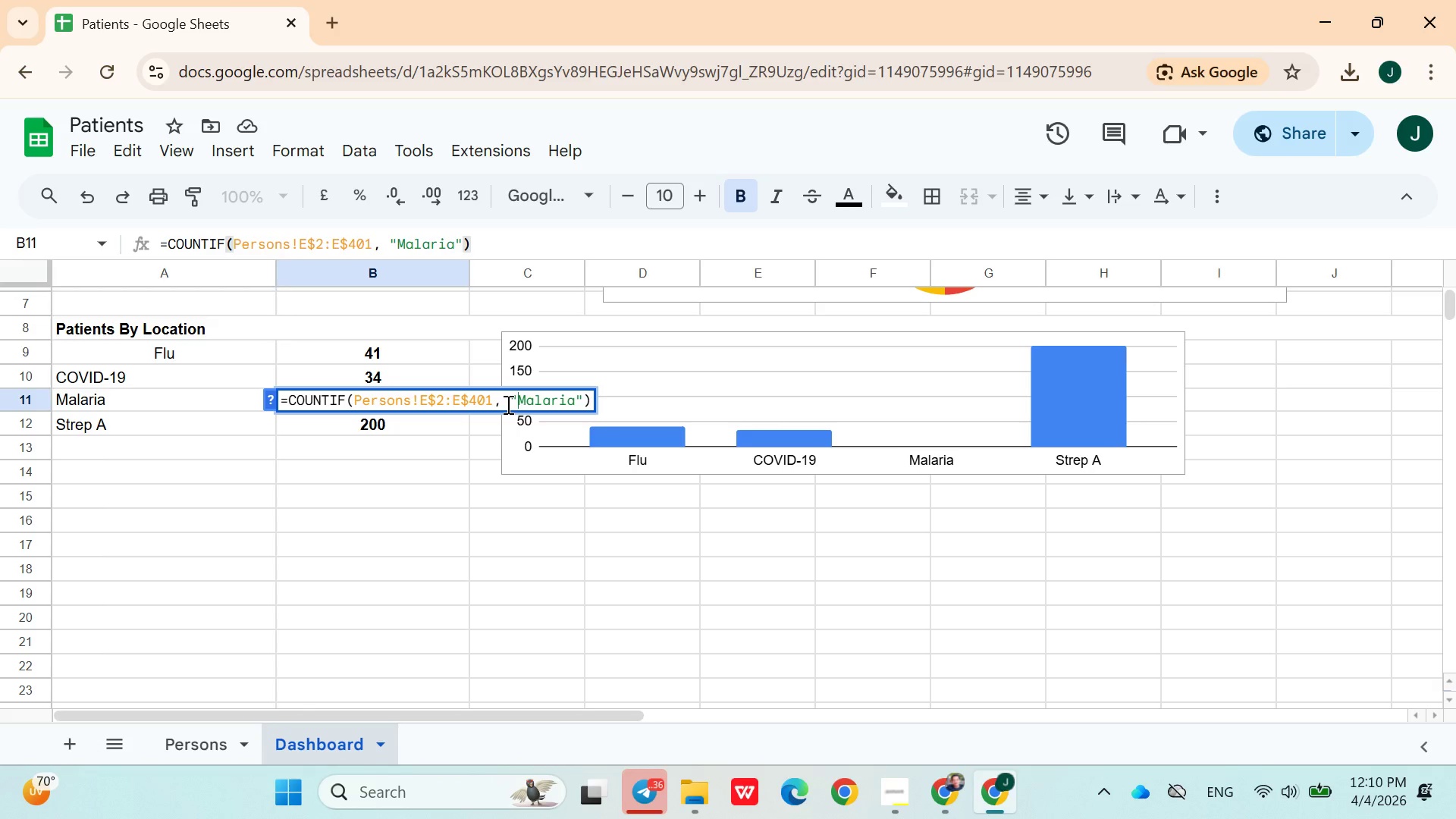 
key(ArrowRight)
 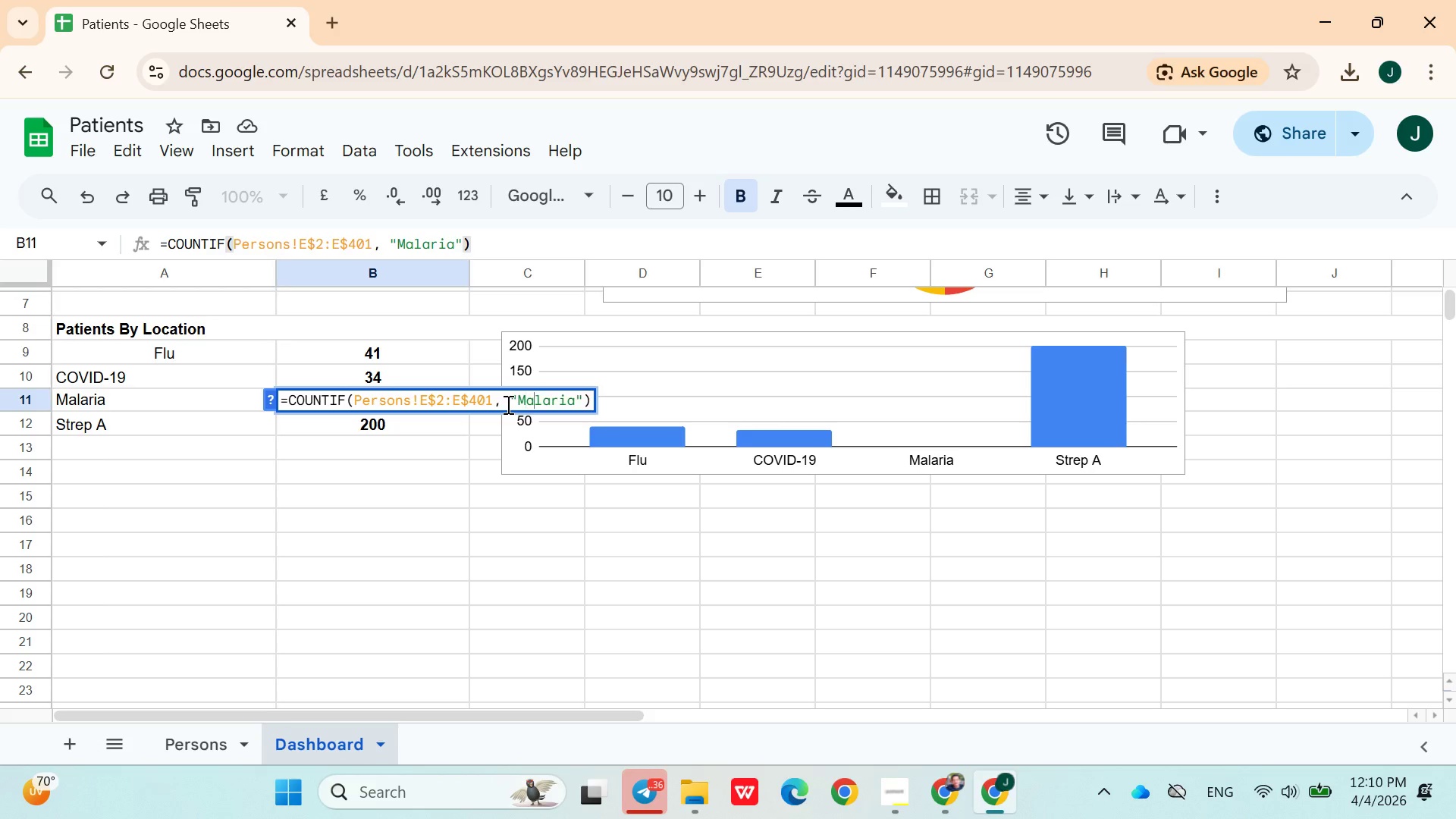 
key(ArrowRight)
 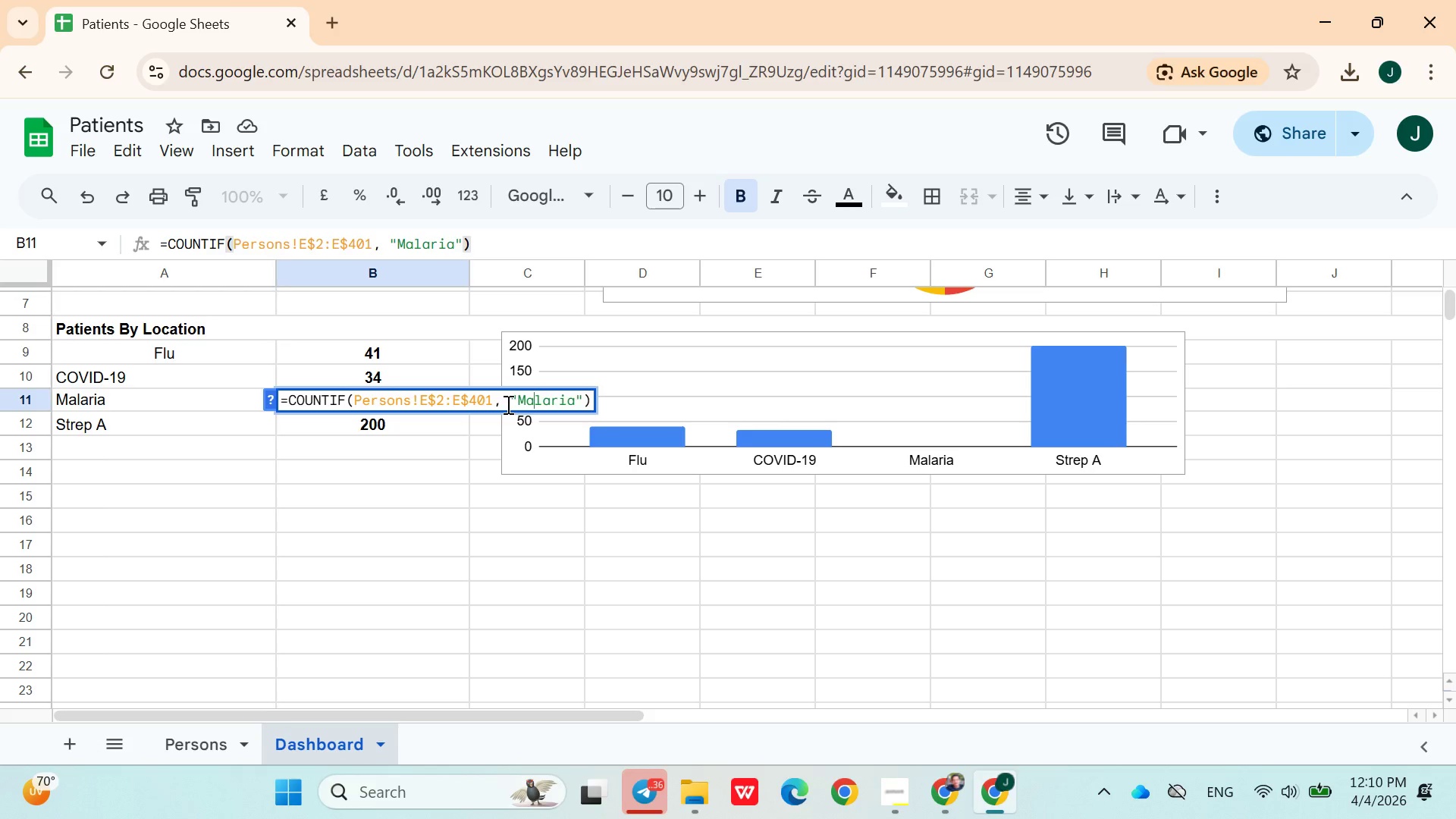 
key(ArrowRight)
 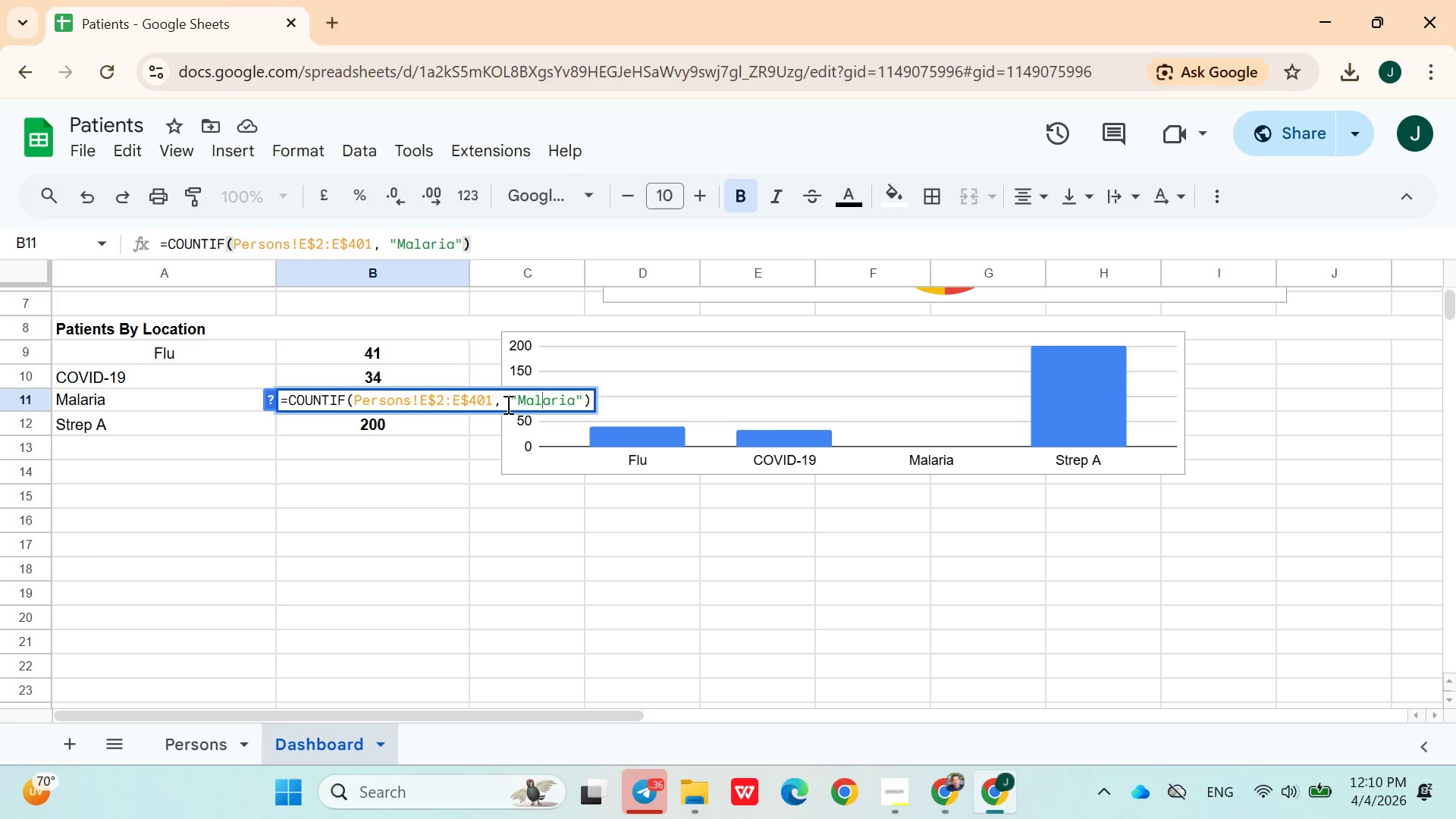 
key(ArrowRight)
 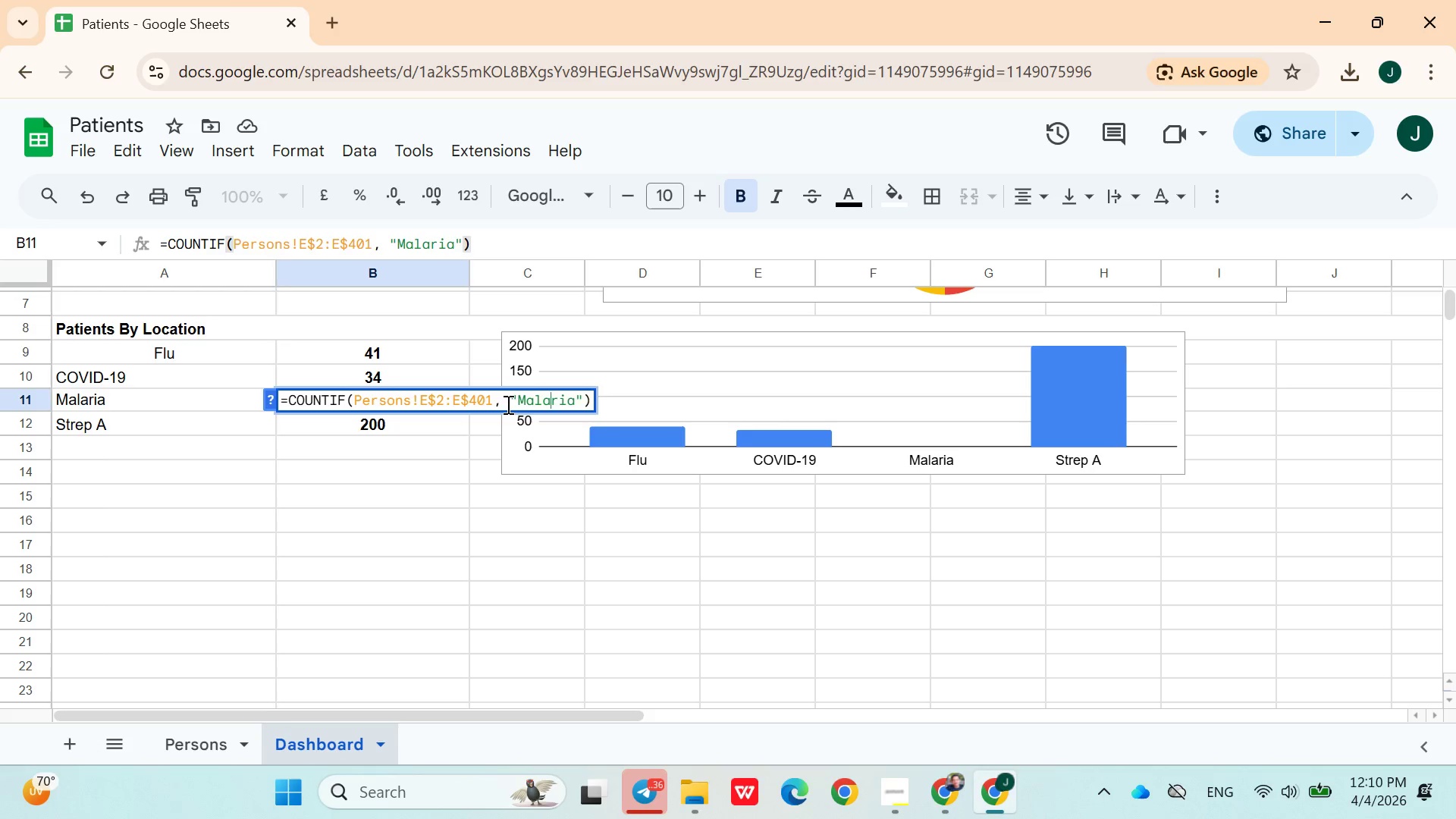 
key(ArrowRight)
 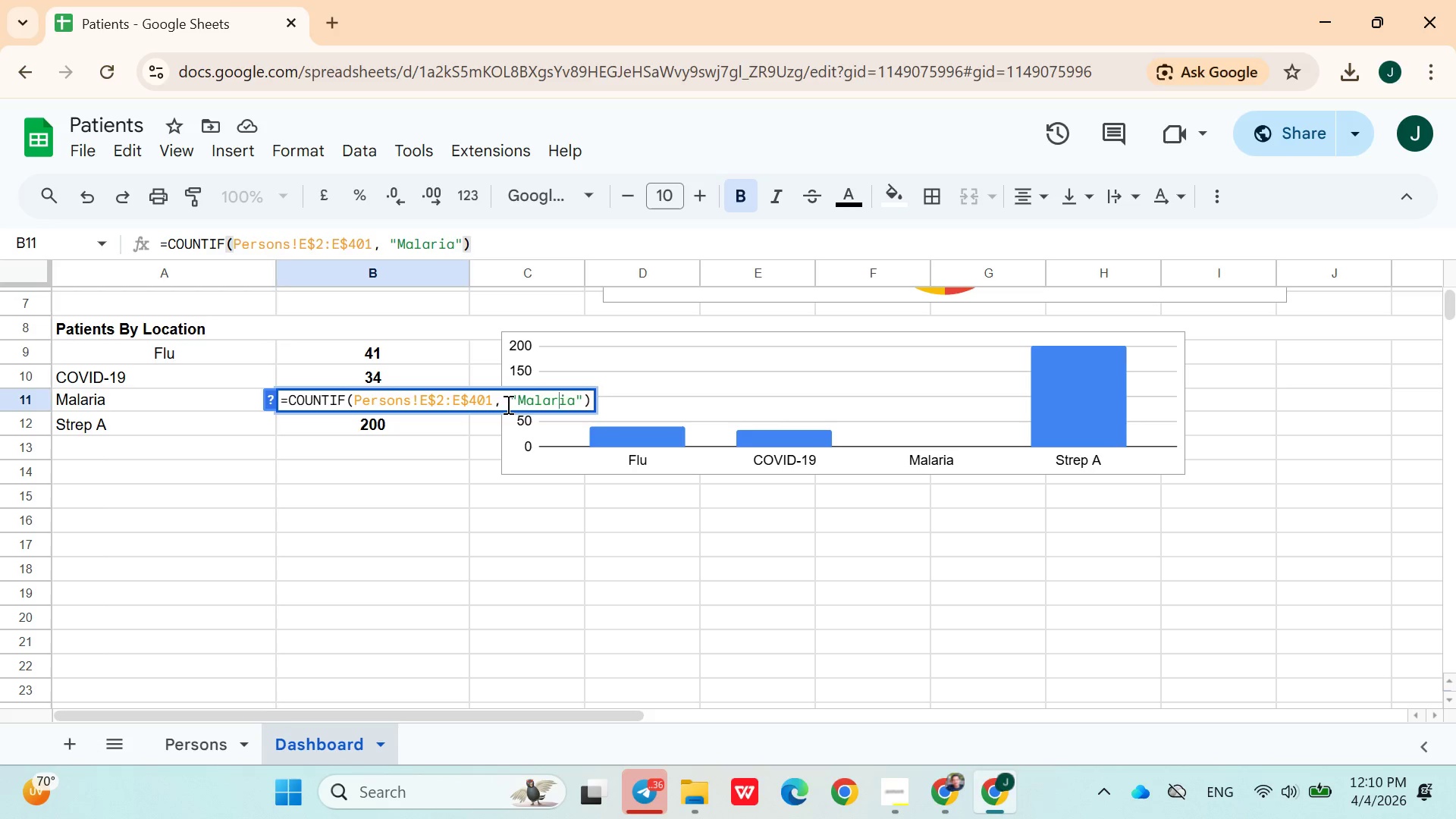 
key(ArrowRight)
 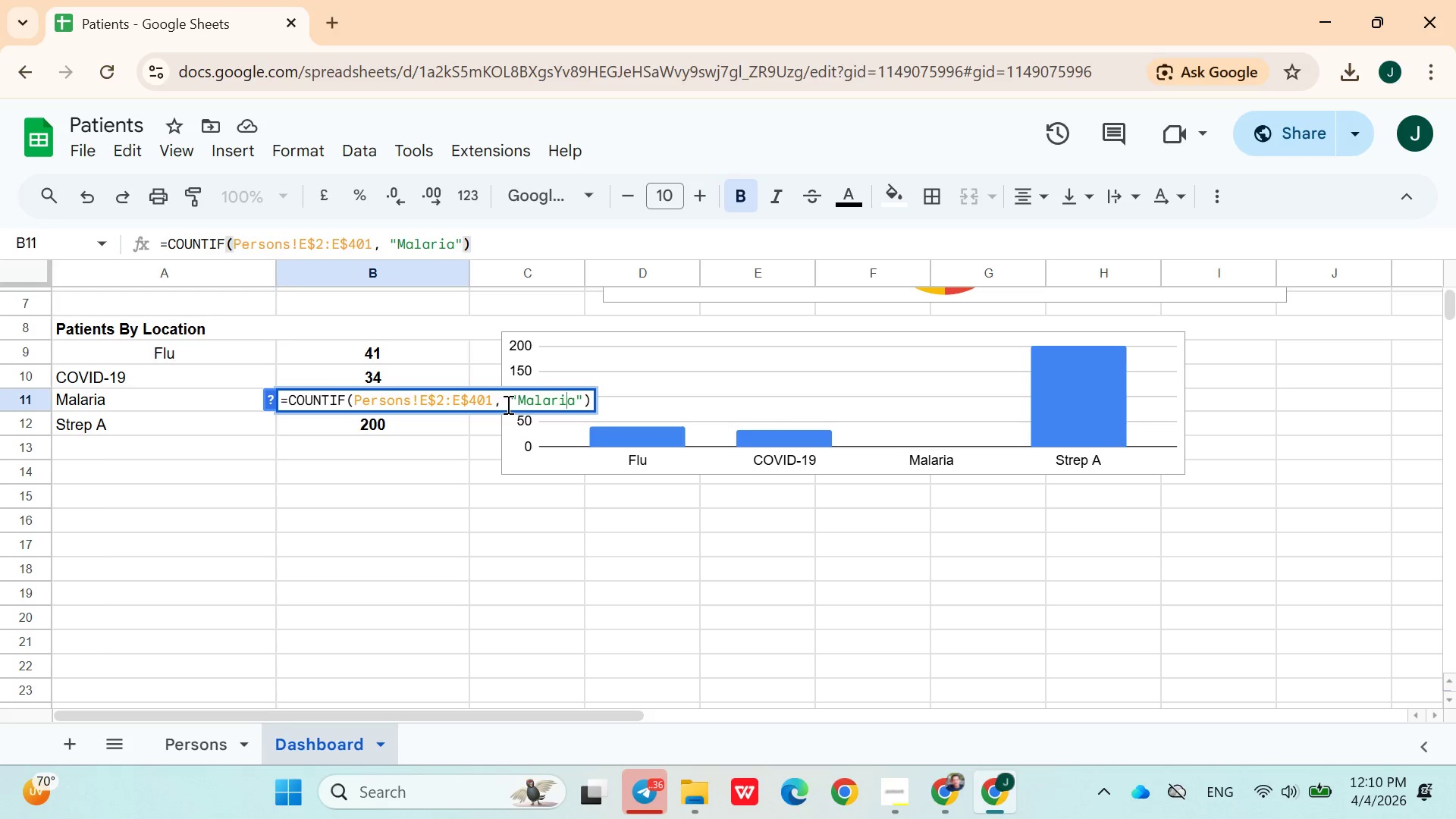 
key(ArrowRight)
 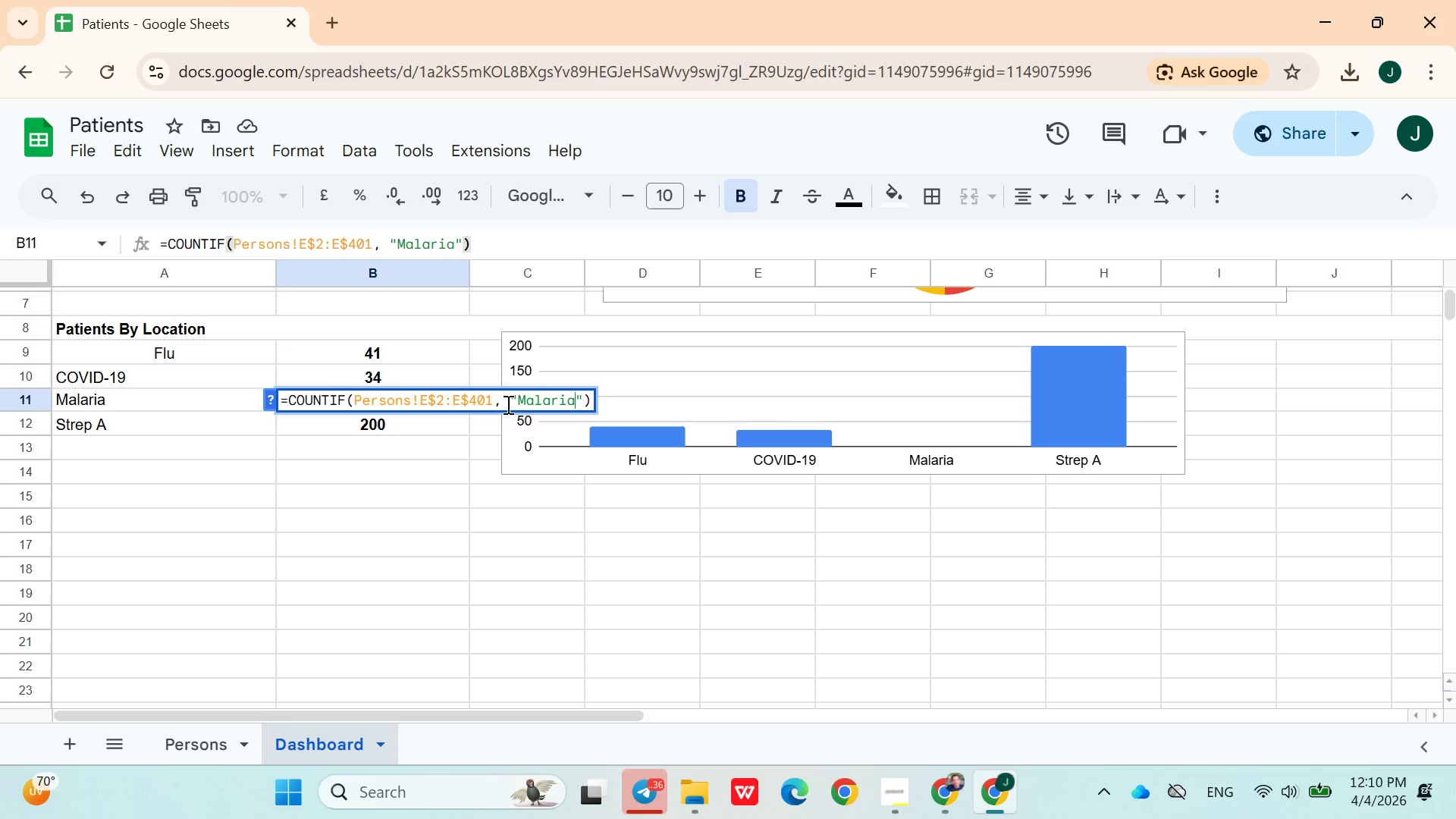 
key(ArrowRight)
 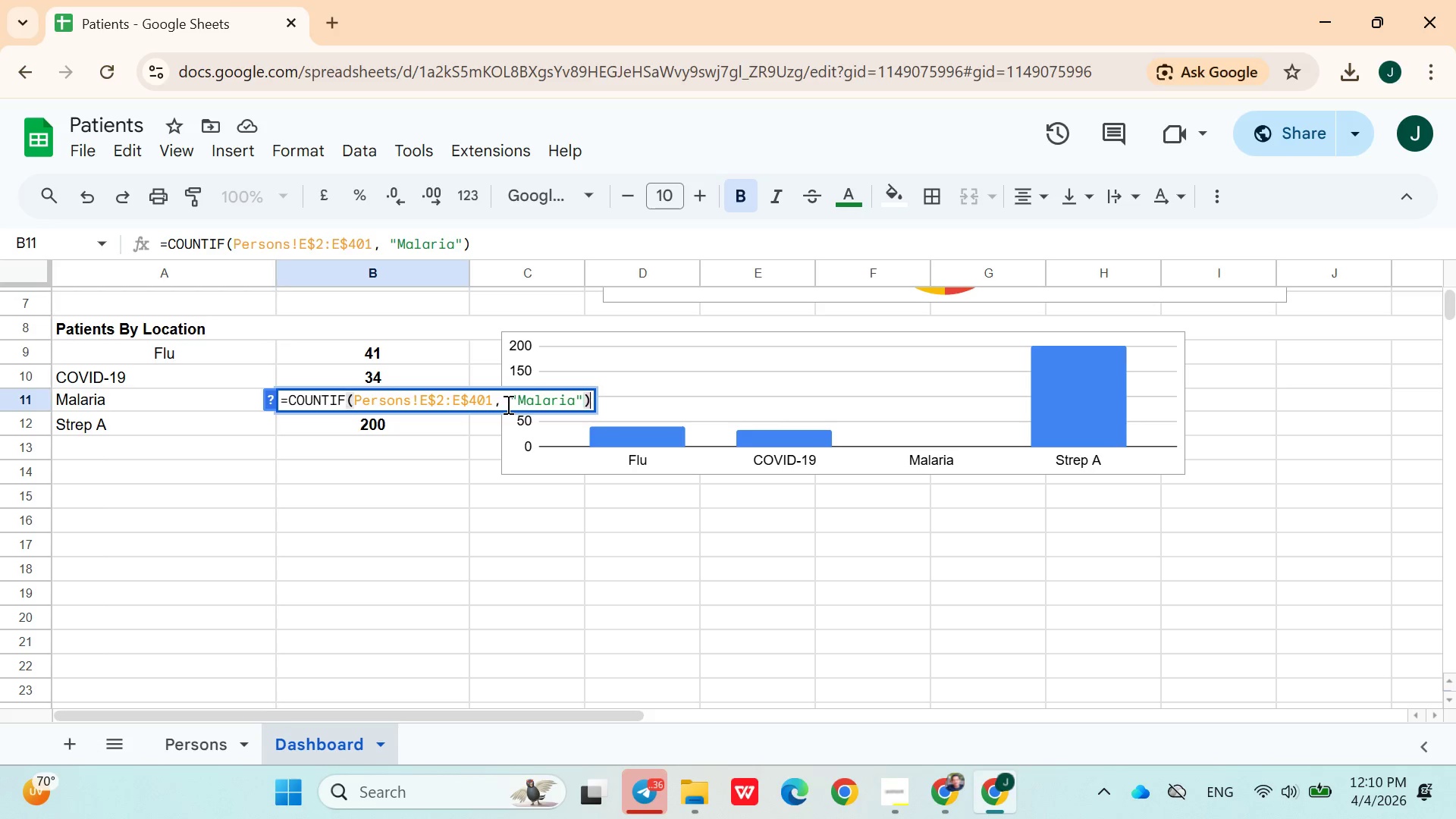 
key(ArrowRight)
 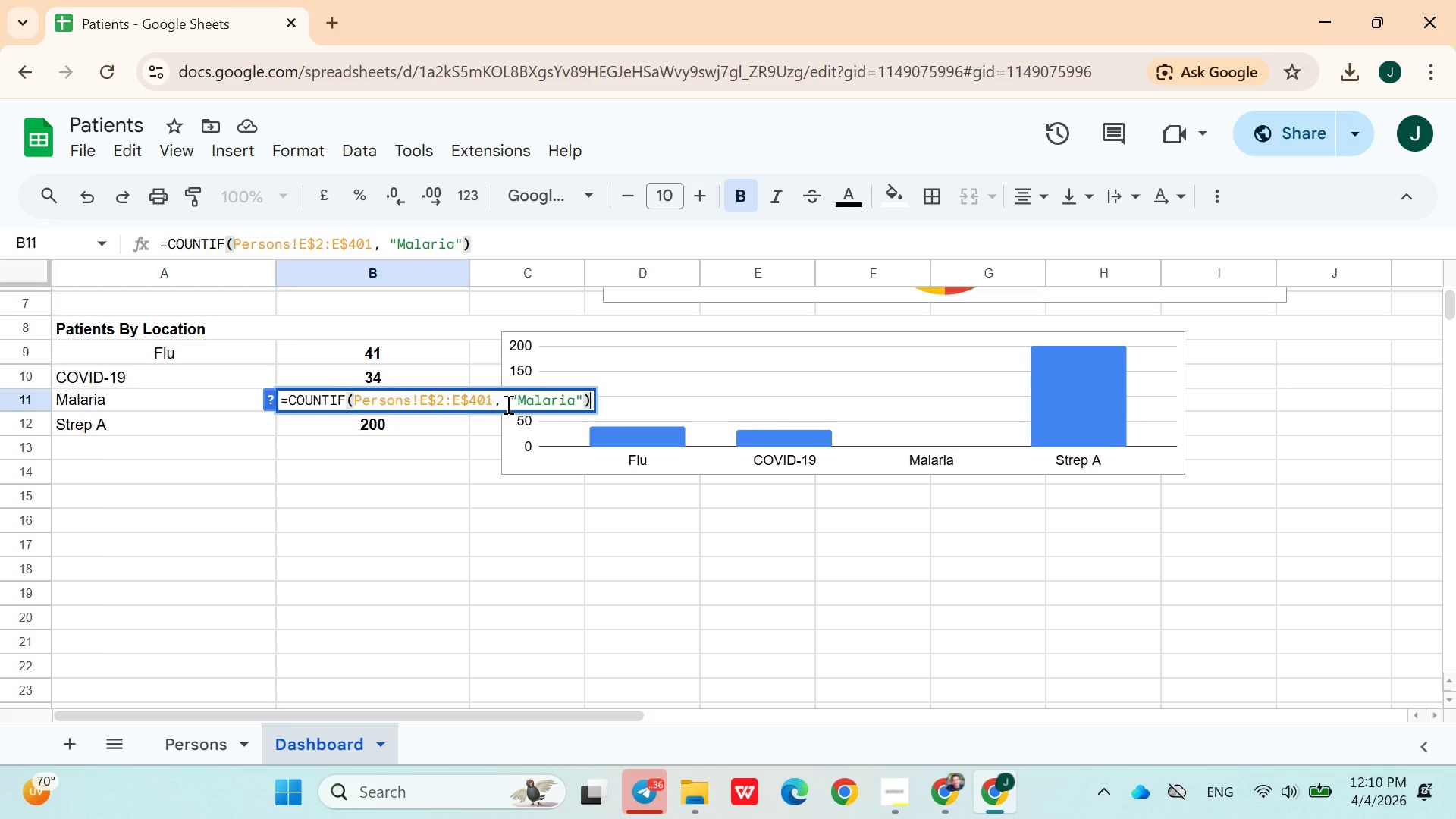 
key(Enter)
 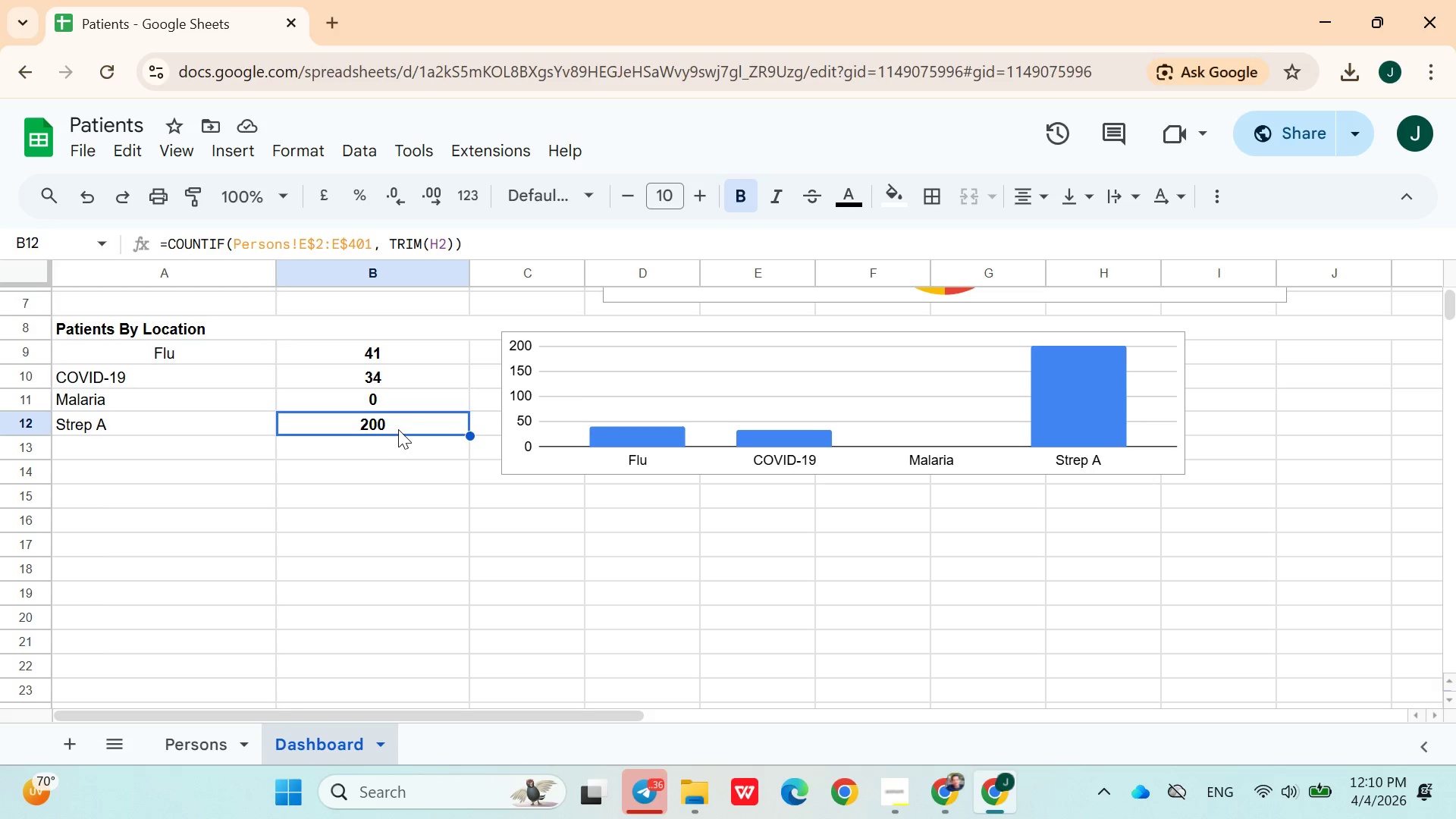 
double_click([400, 429])
 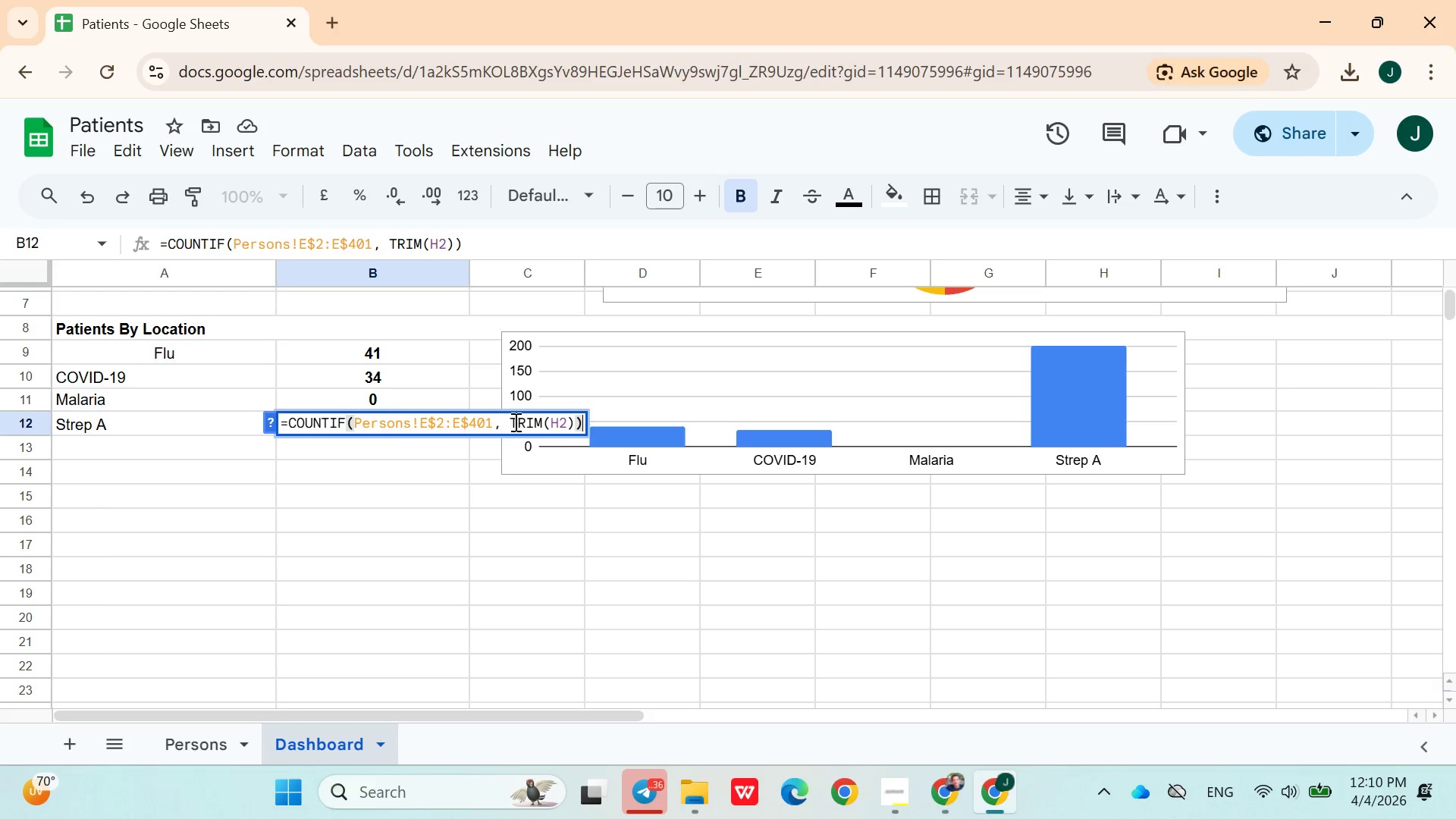 
left_click_drag(start_coordinate=[514, 422], to_coordinate=[573, 425])
 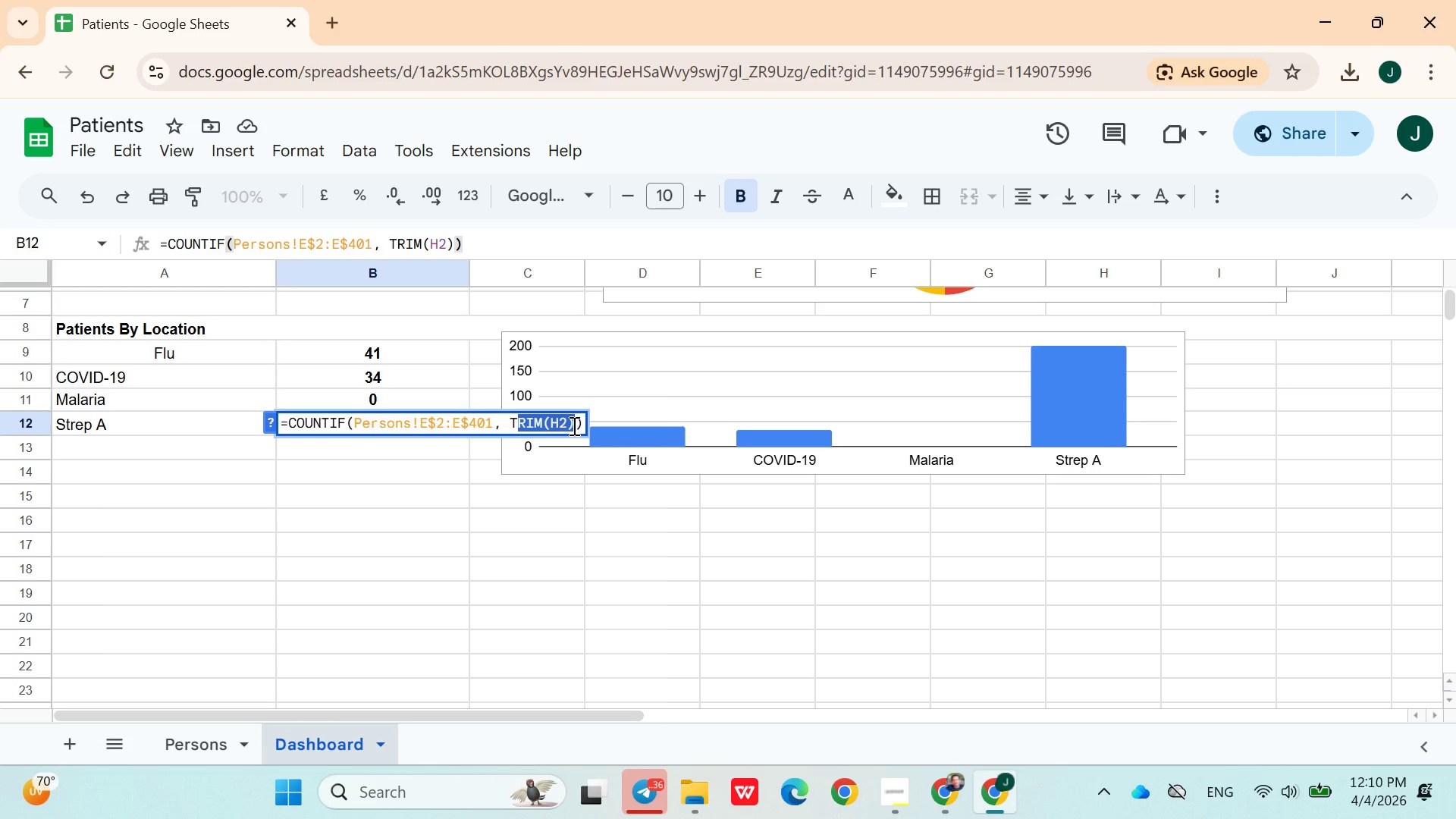 
key(Backspace)
 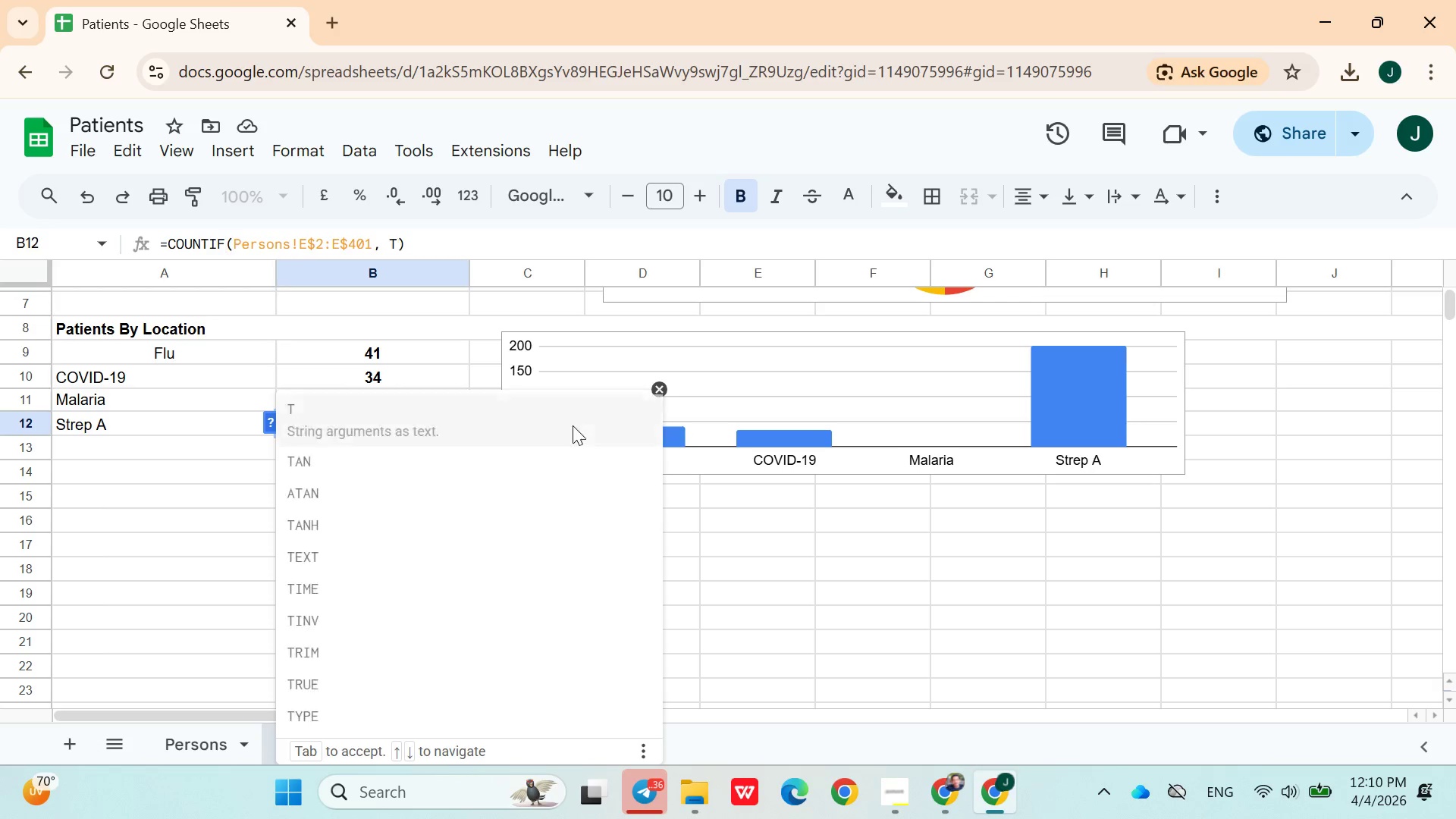 
key(Backspace)
 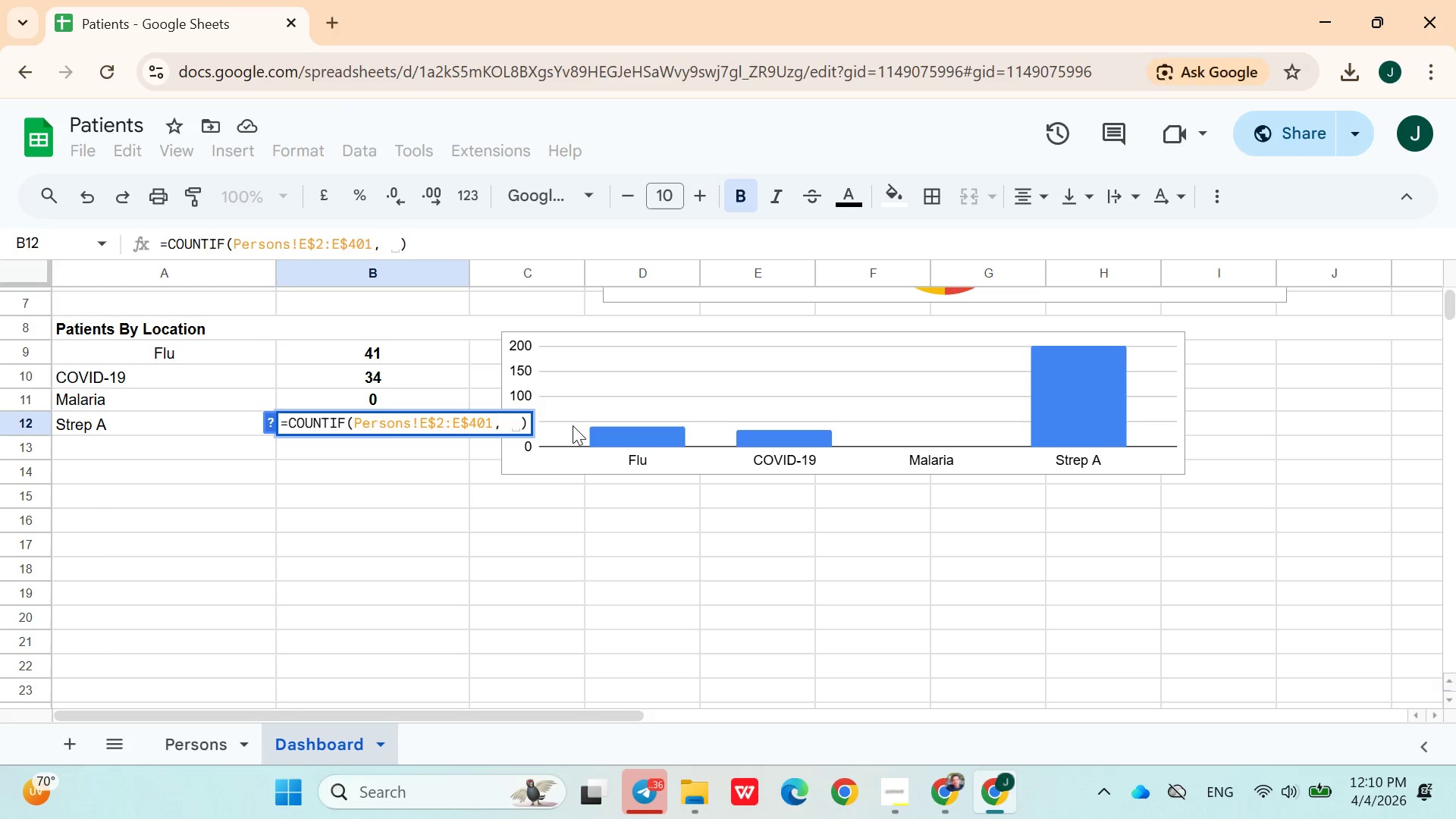 
key(Shift+Quote)
 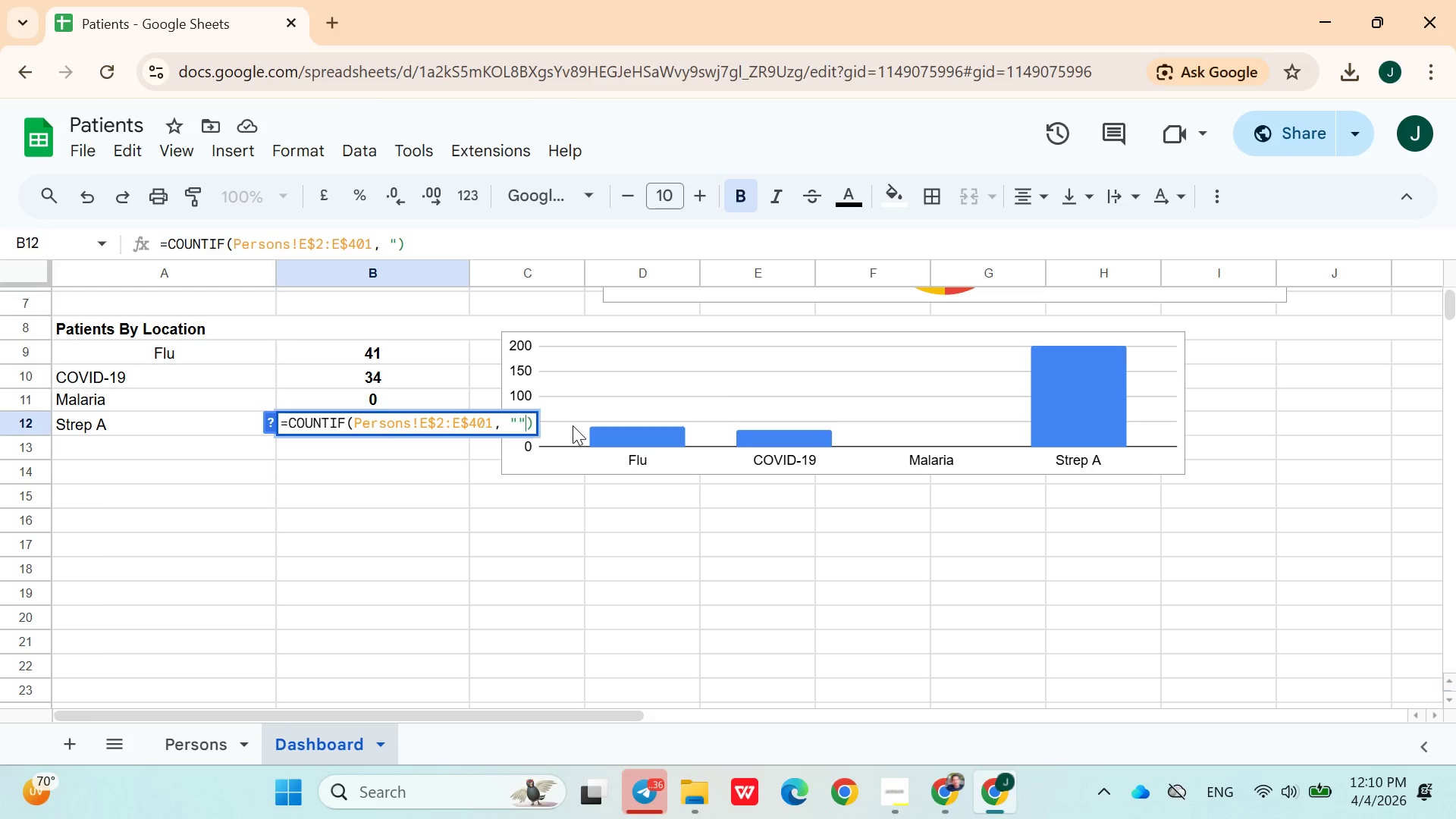 
key(Shift+Quote)
 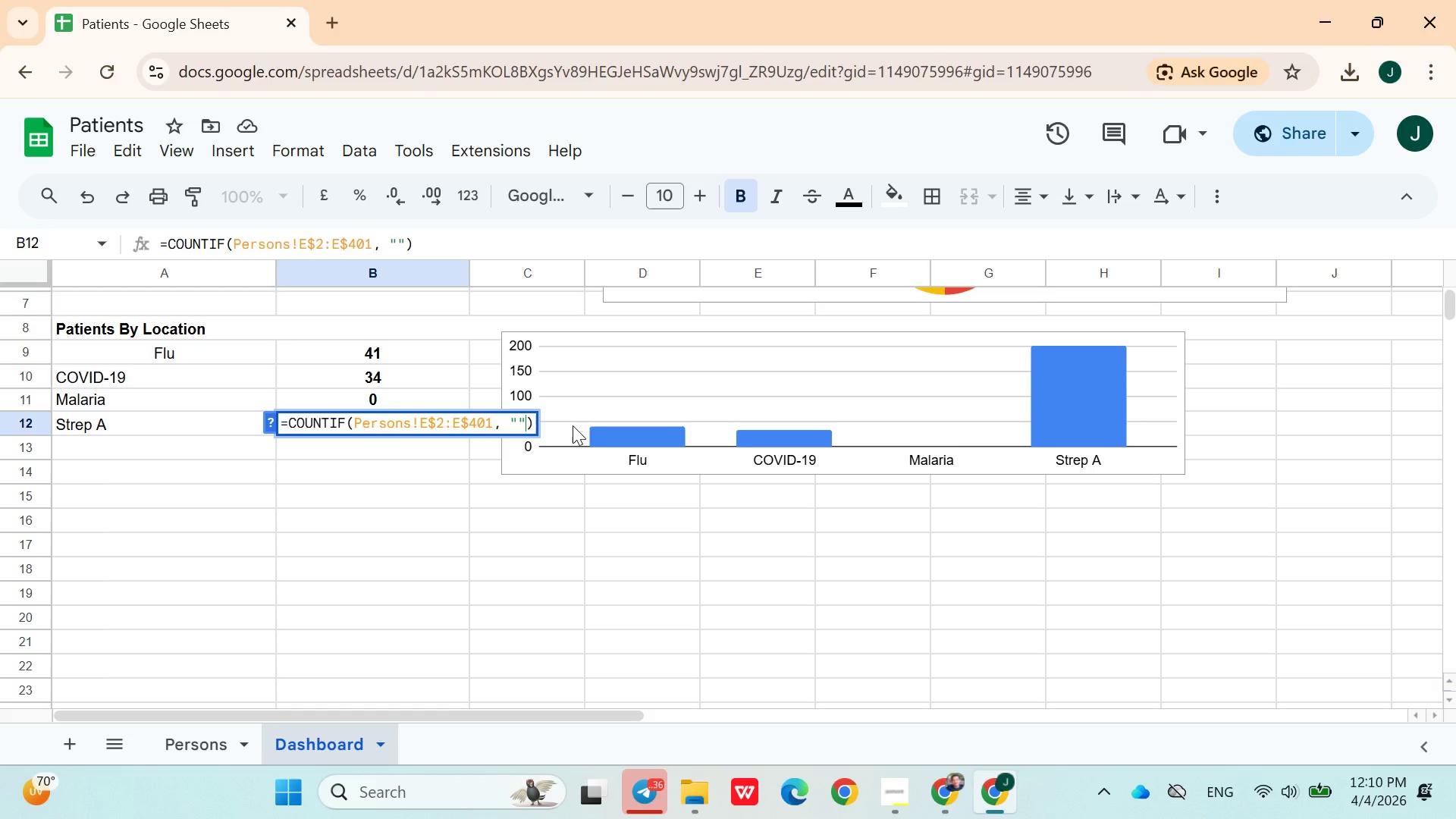 
key(ArrowLeft)
 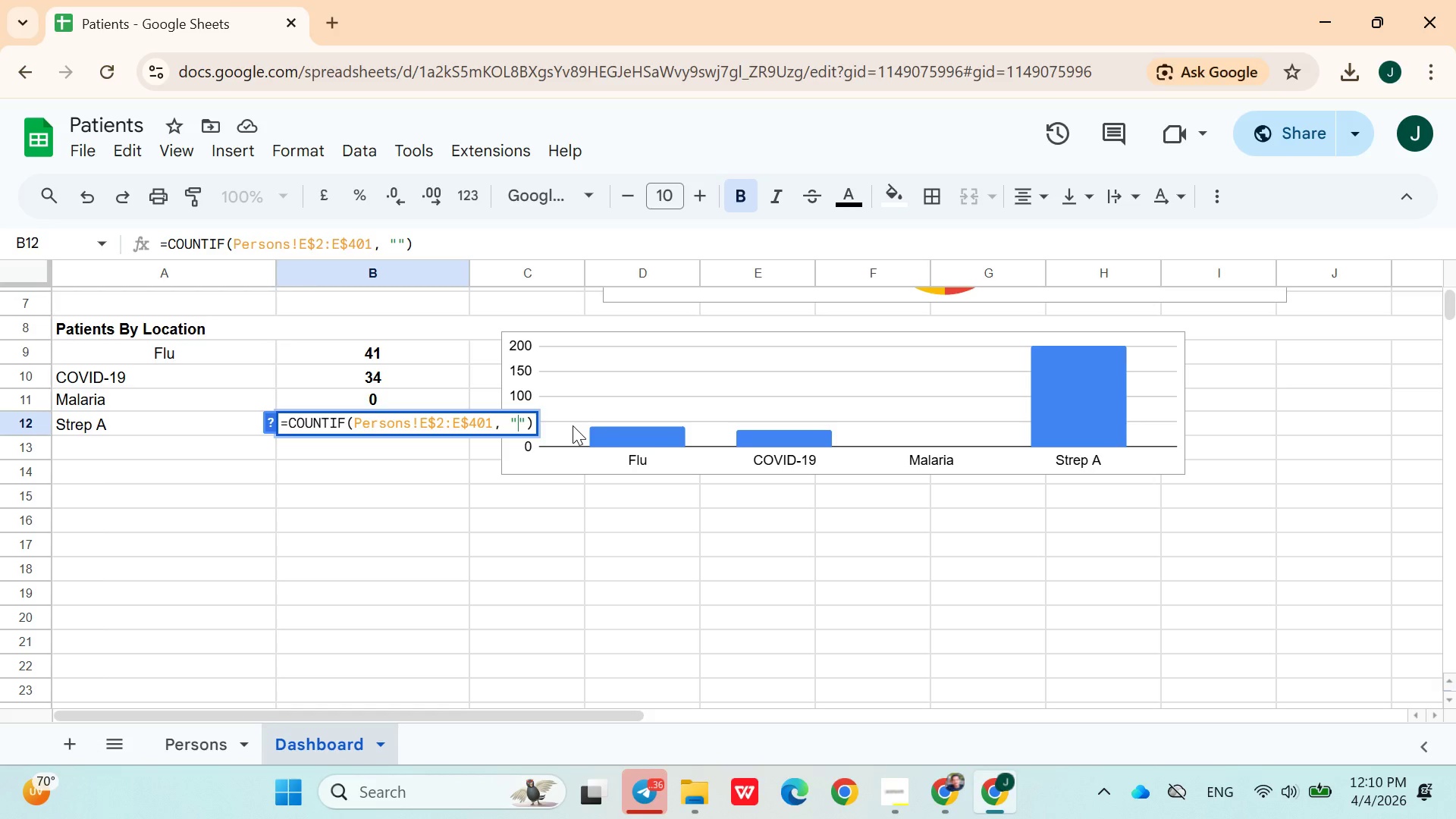 
type(Strep A)
 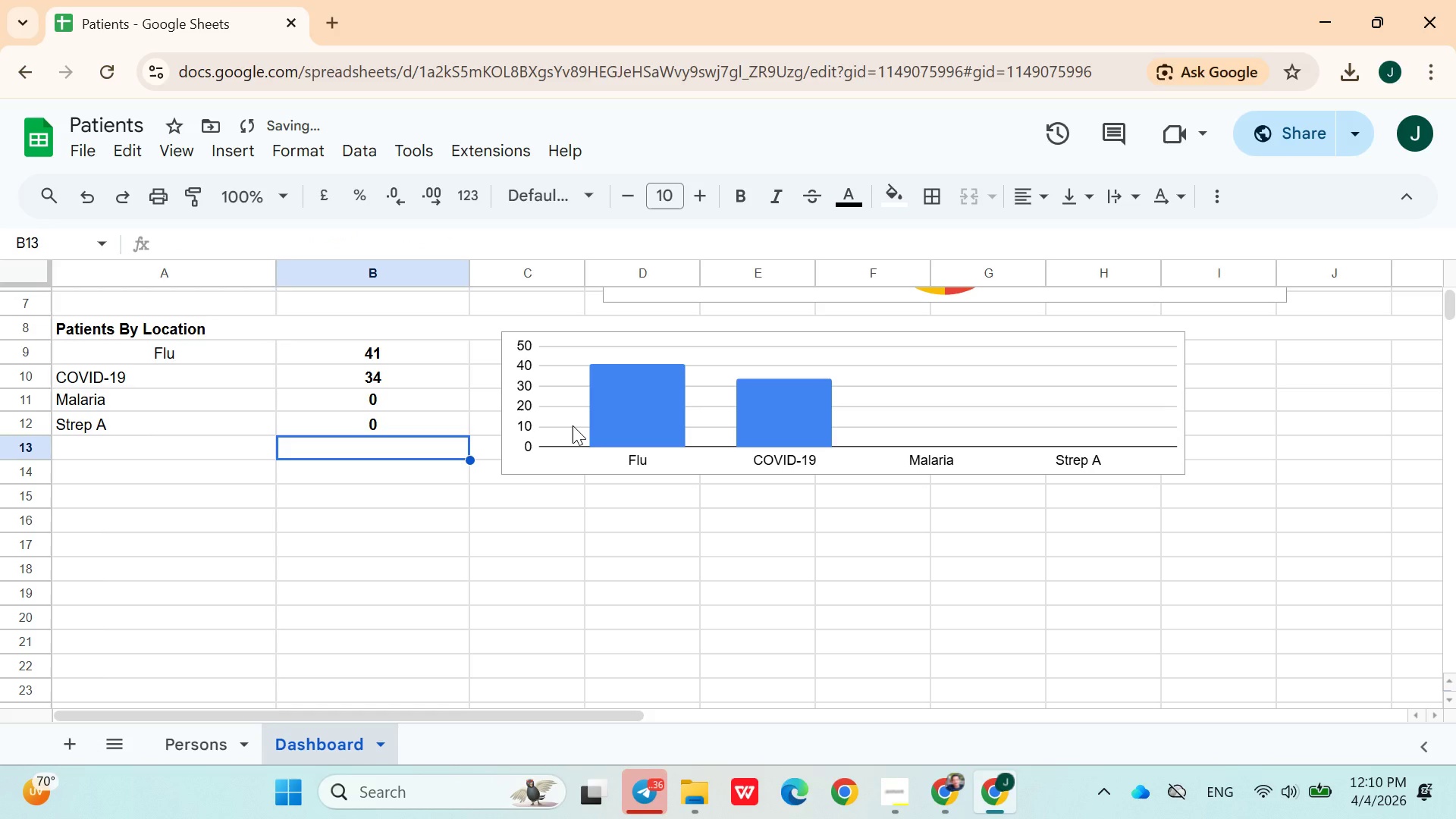 
 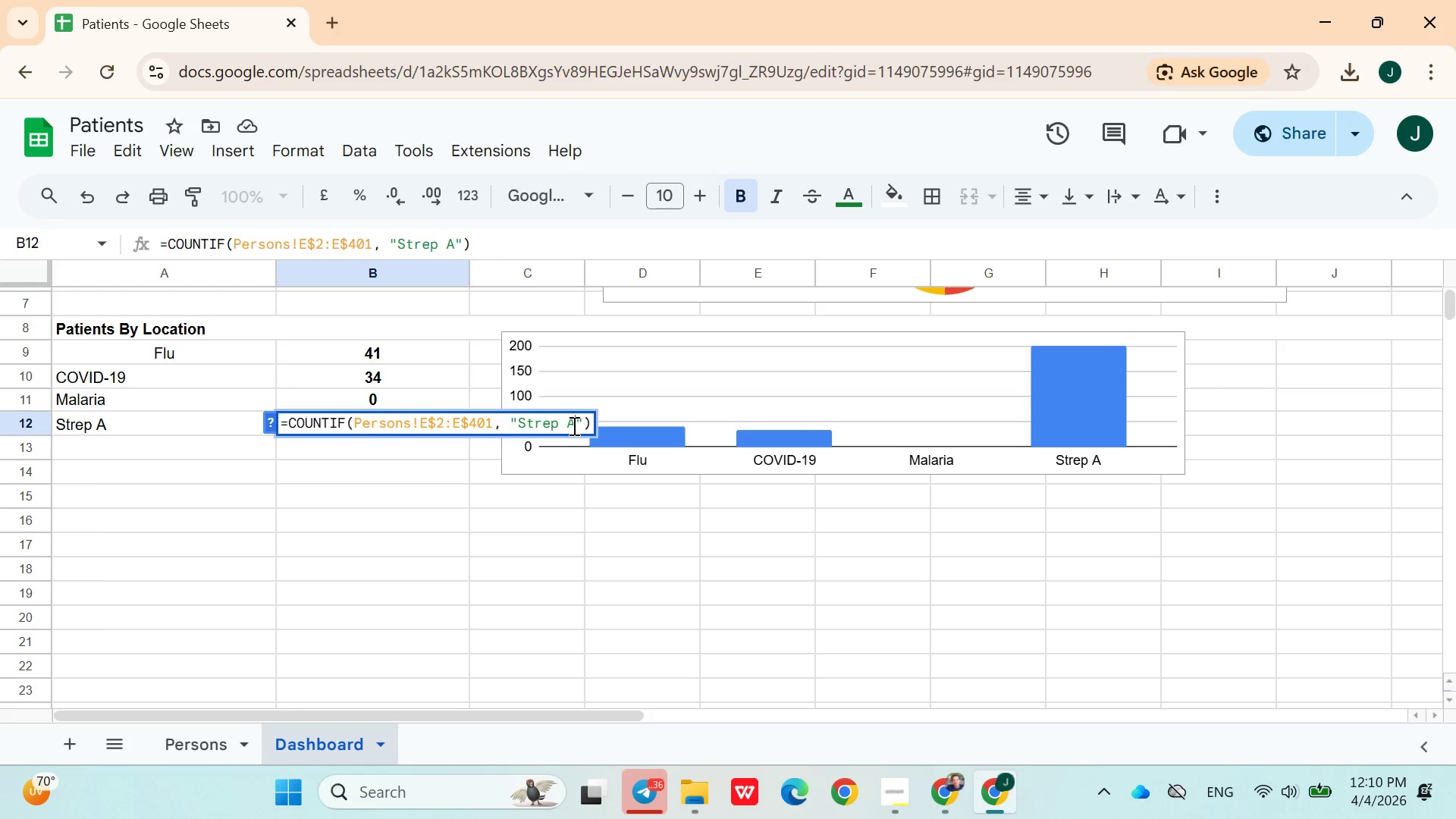 
key(Enter)
 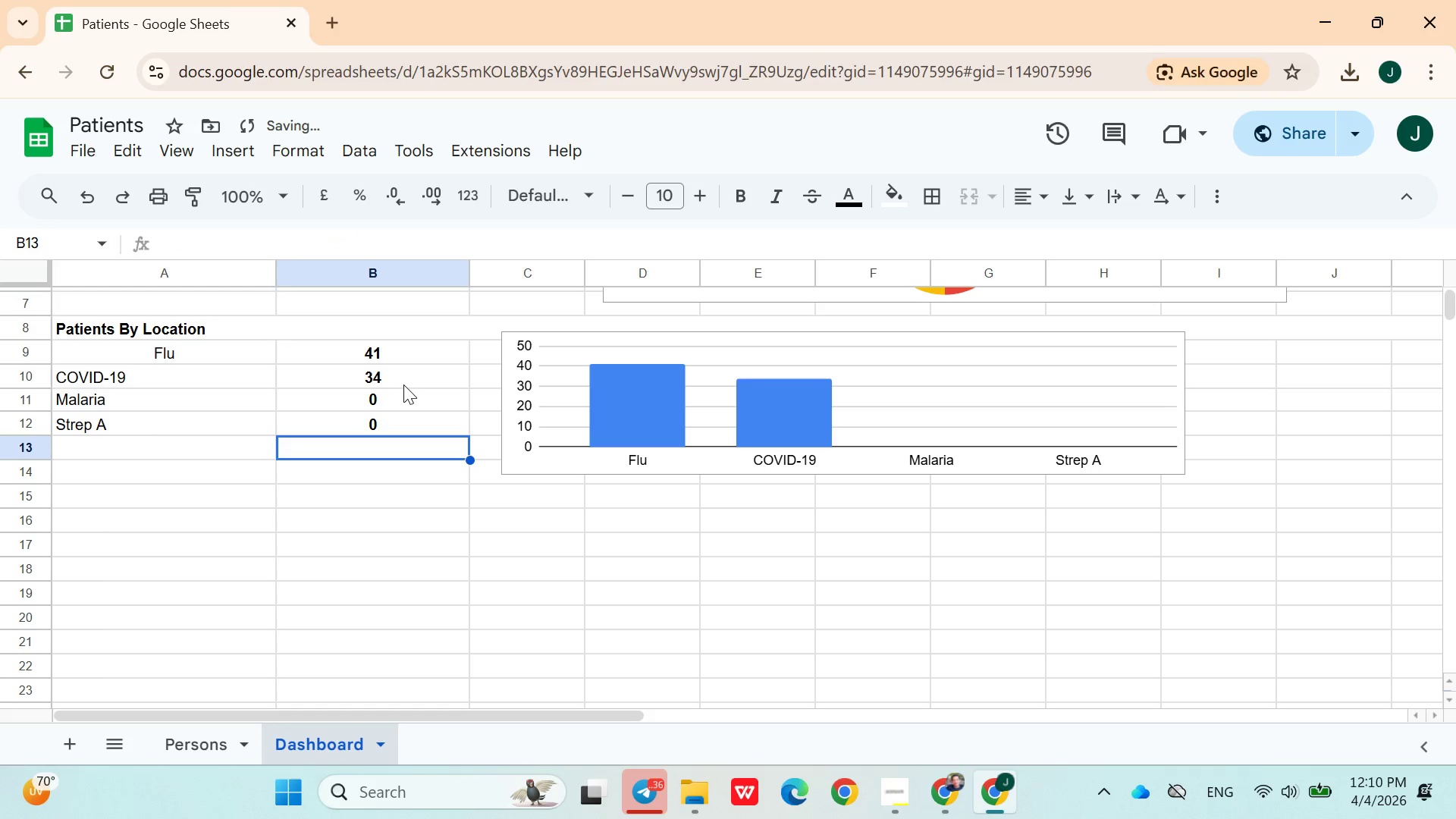 
double_click([403, 381])
 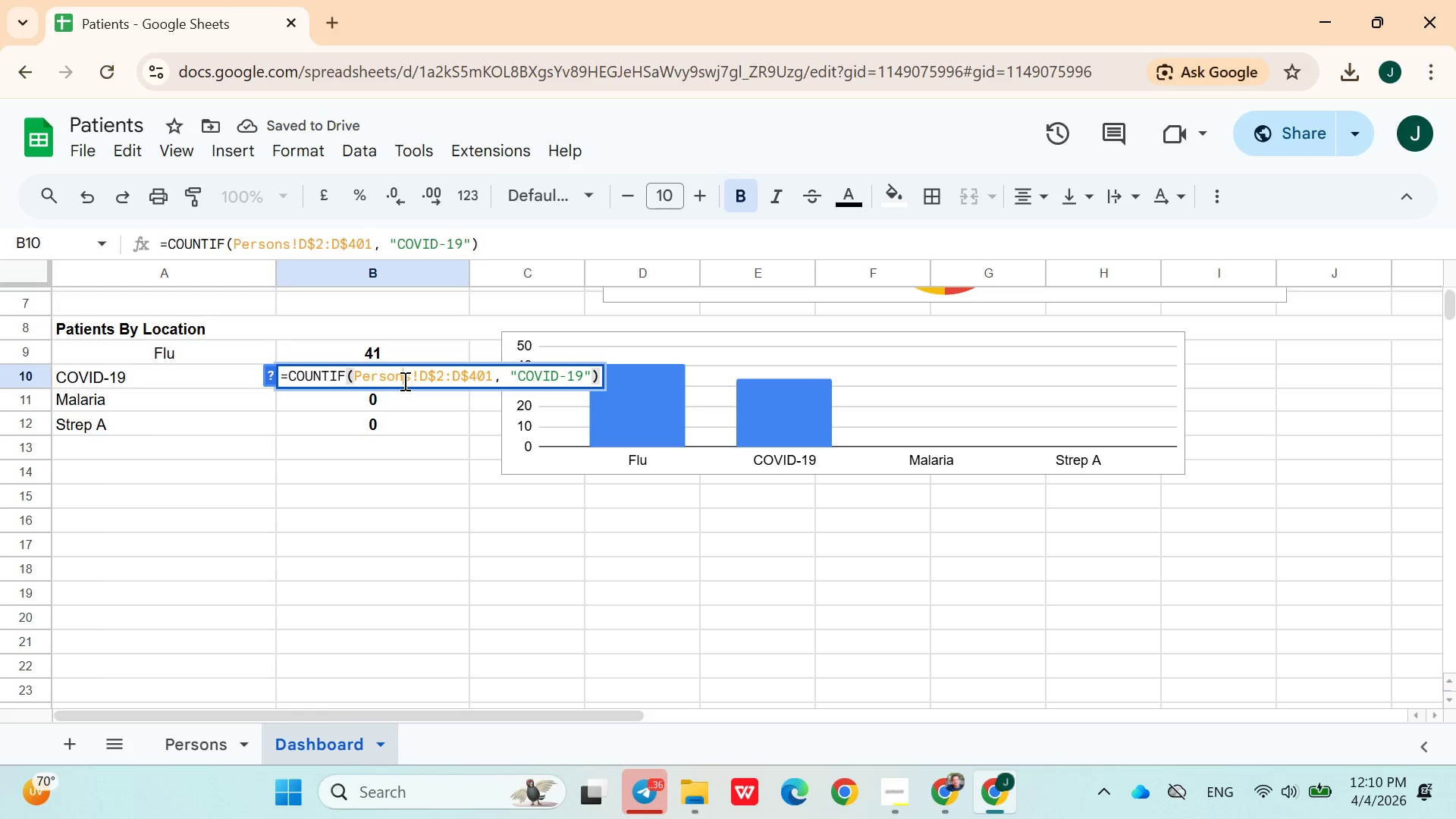 
double_click([403, 381])
 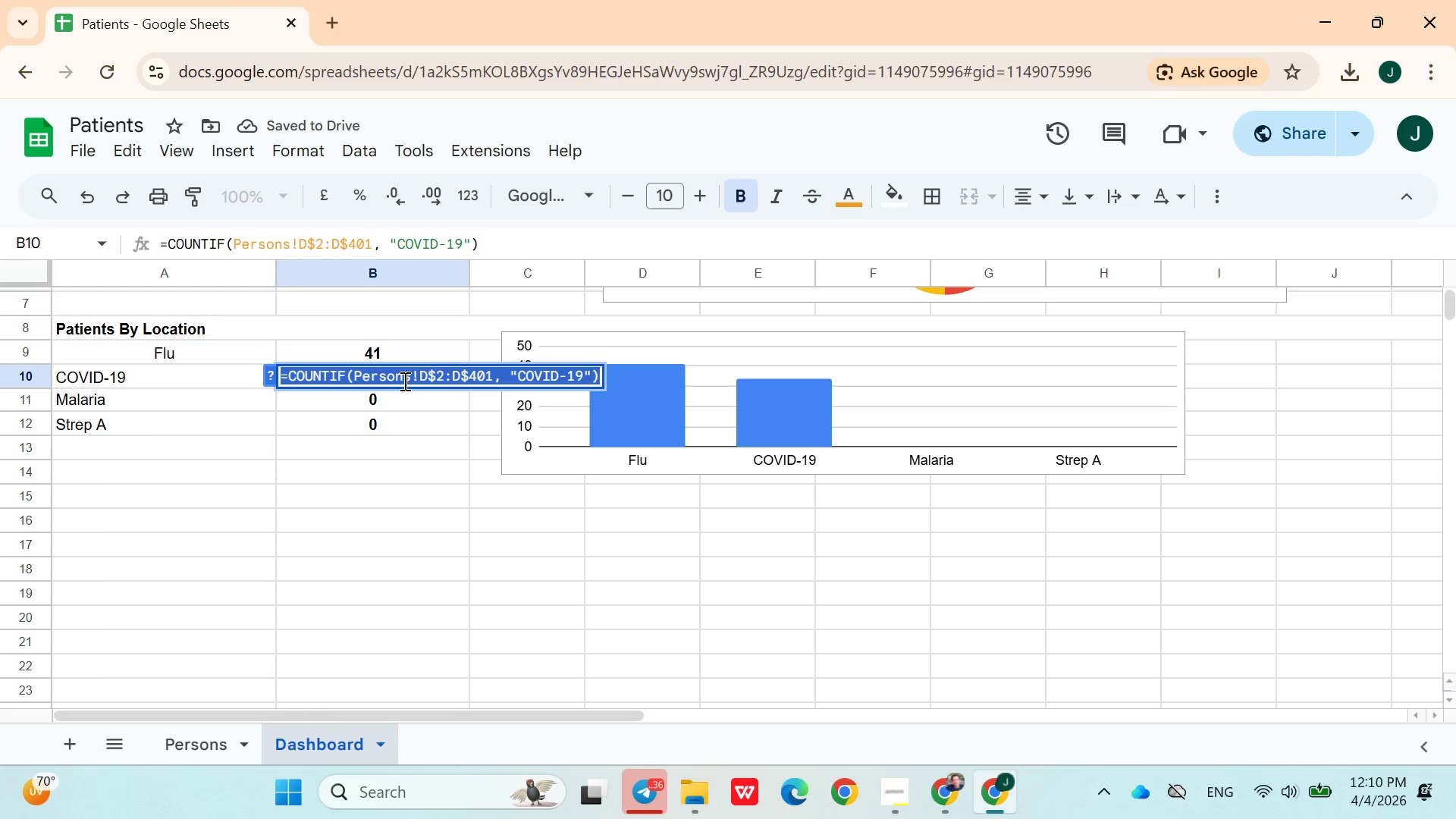 
triple_click([403, 381])
 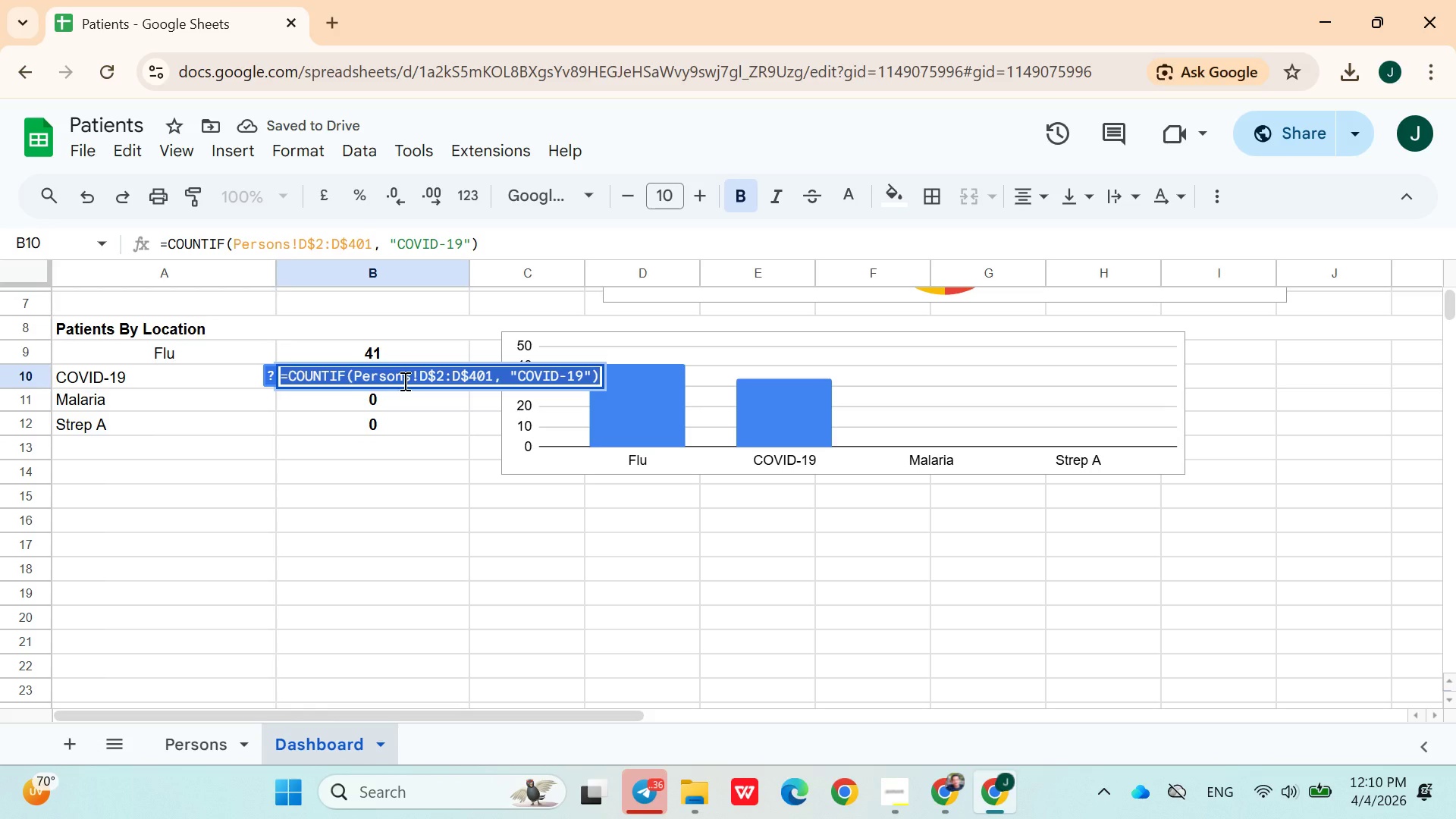 
key(Control+ControlLeft)
 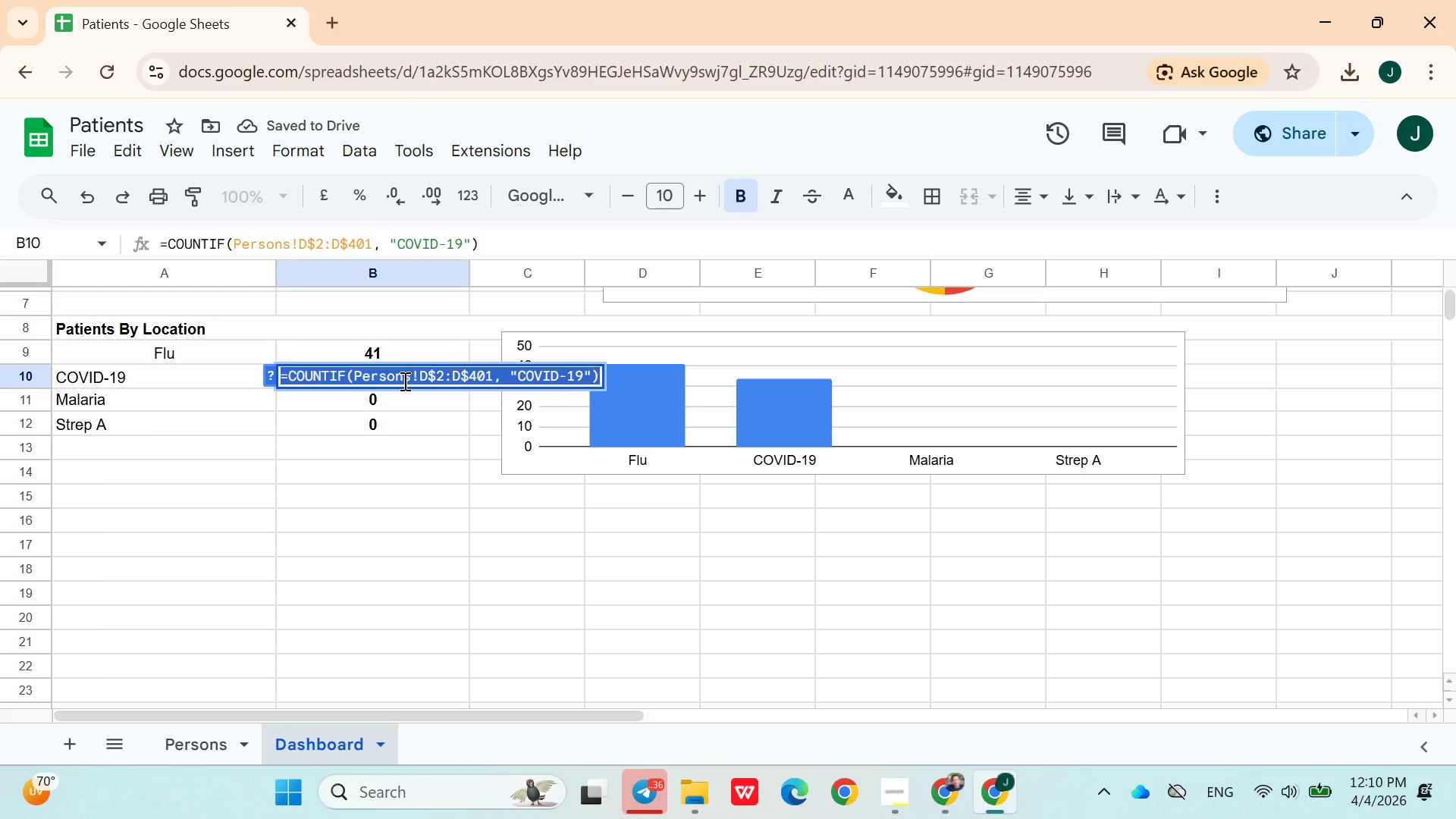 
key(Control+C)
 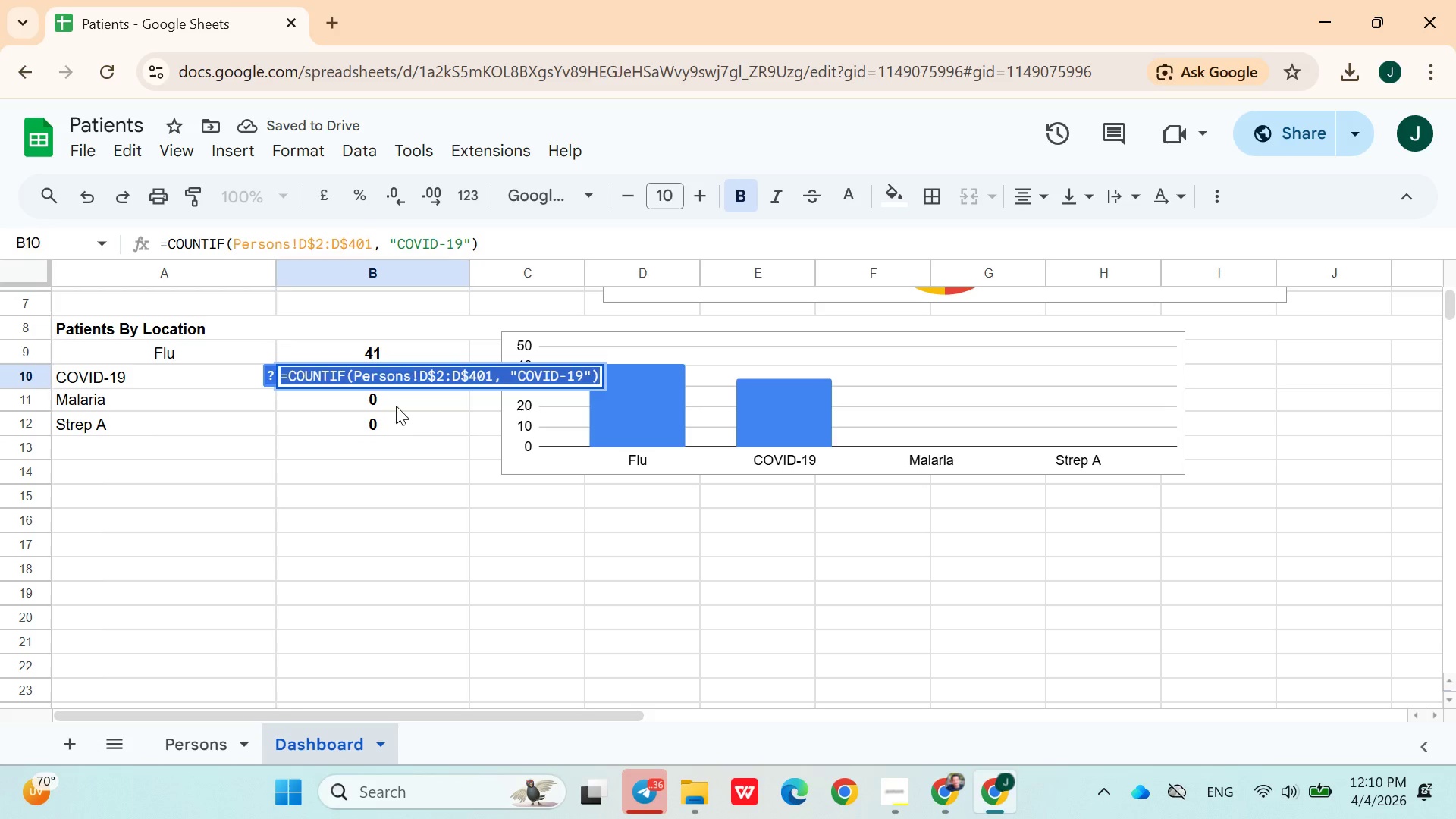 
double_click([396, 406])
 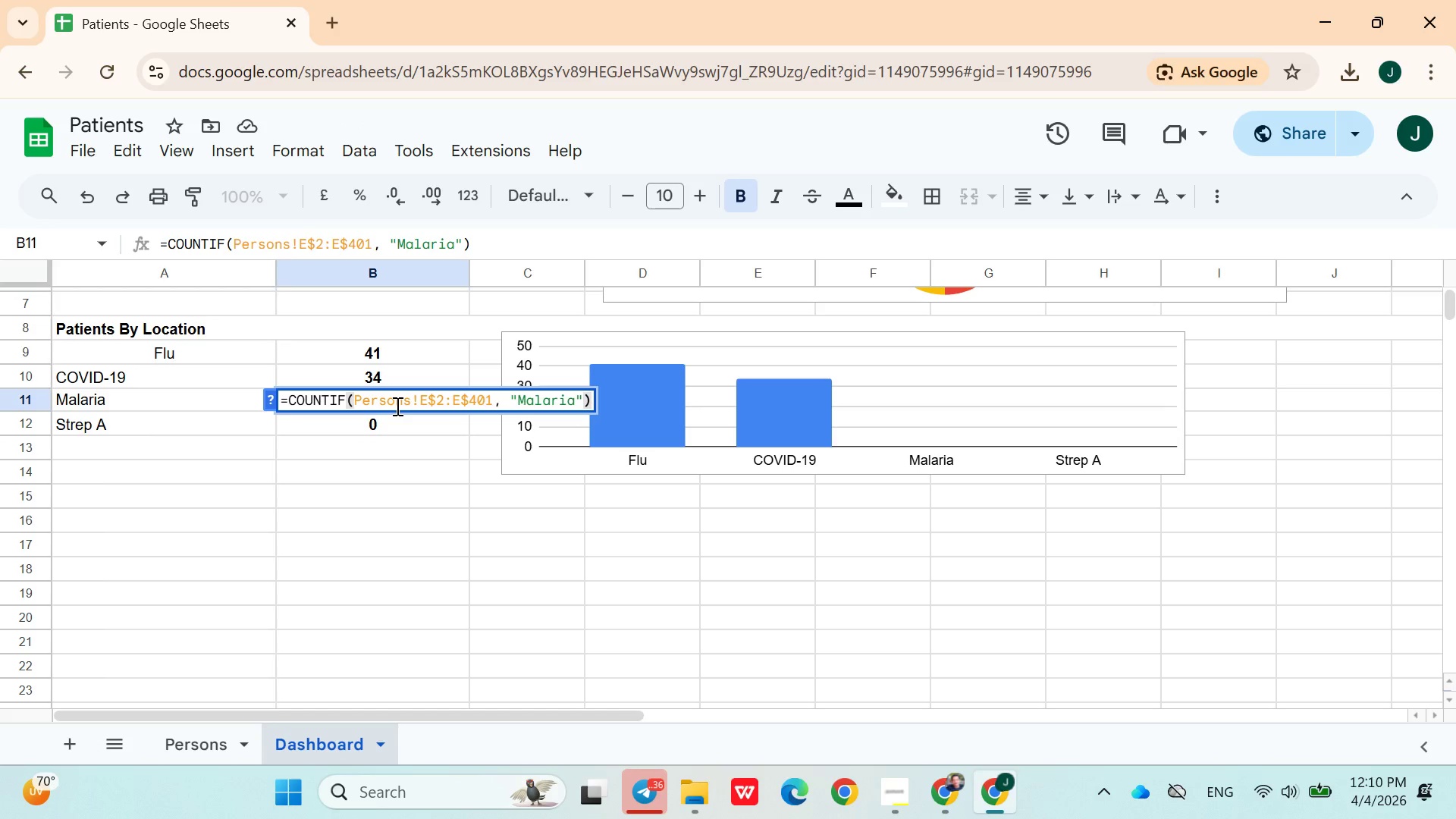 
double_click([396, 406])
 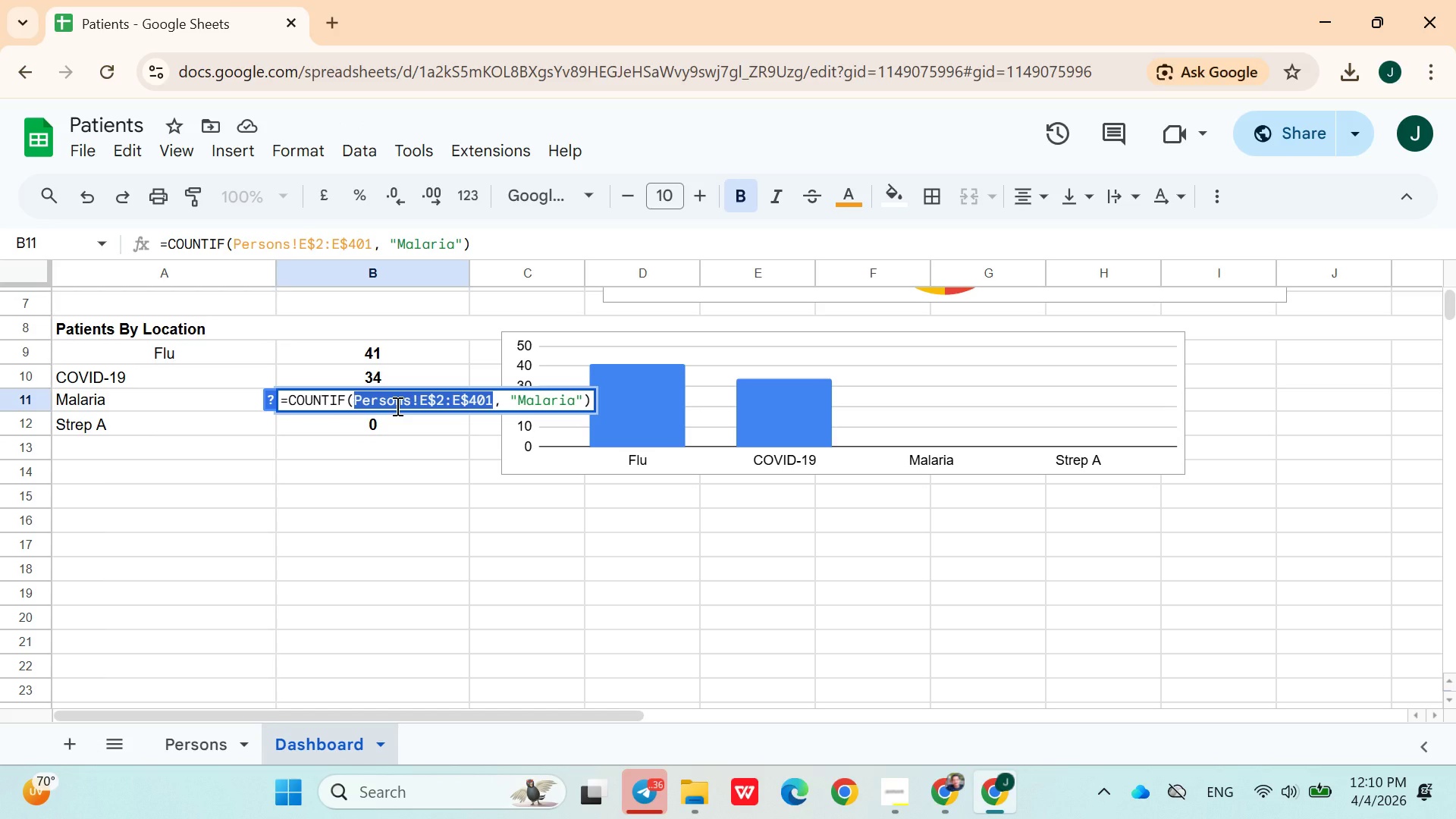 
key(Control+ControlLeft)
 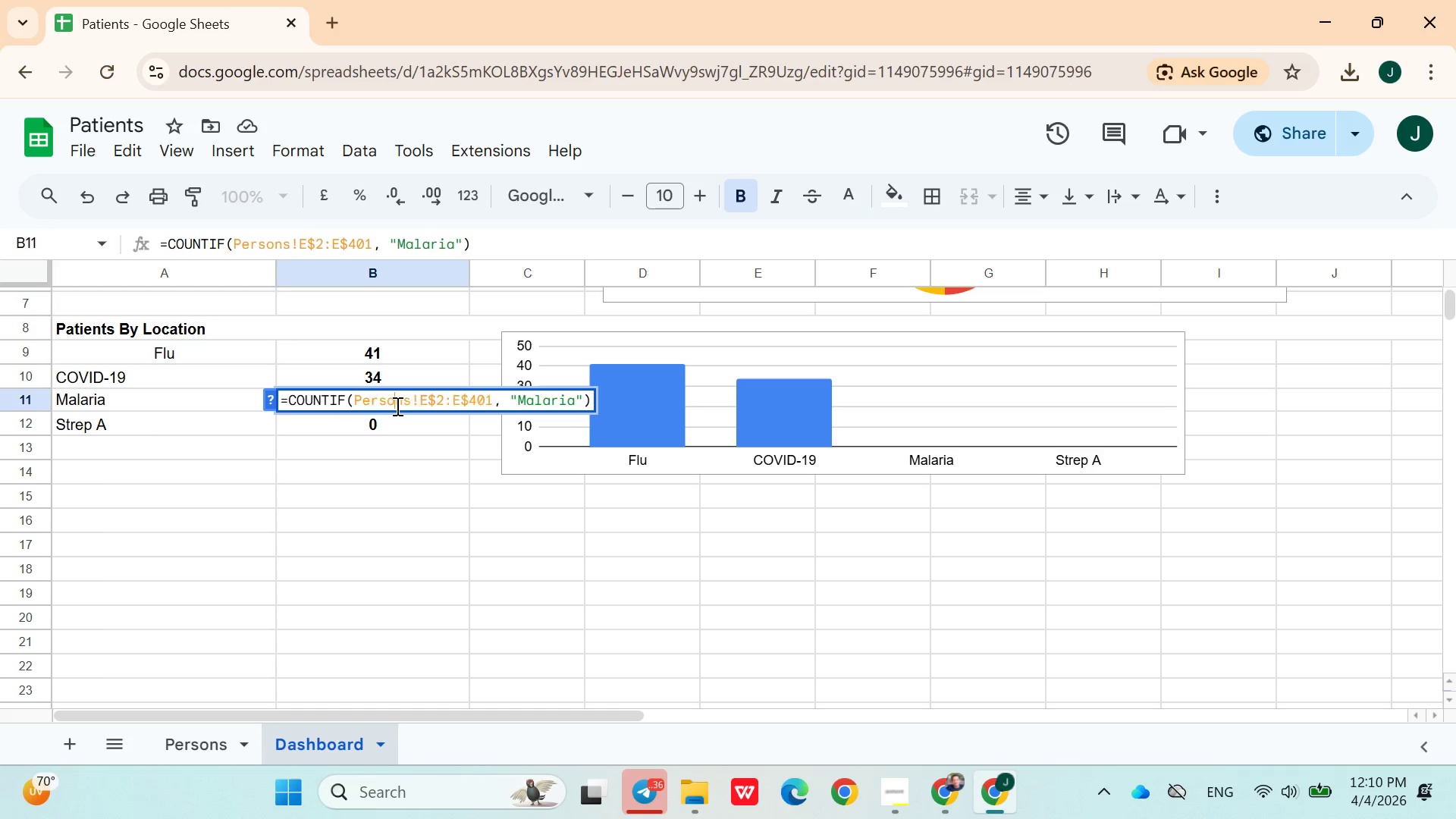 
double_click([396, 406])
 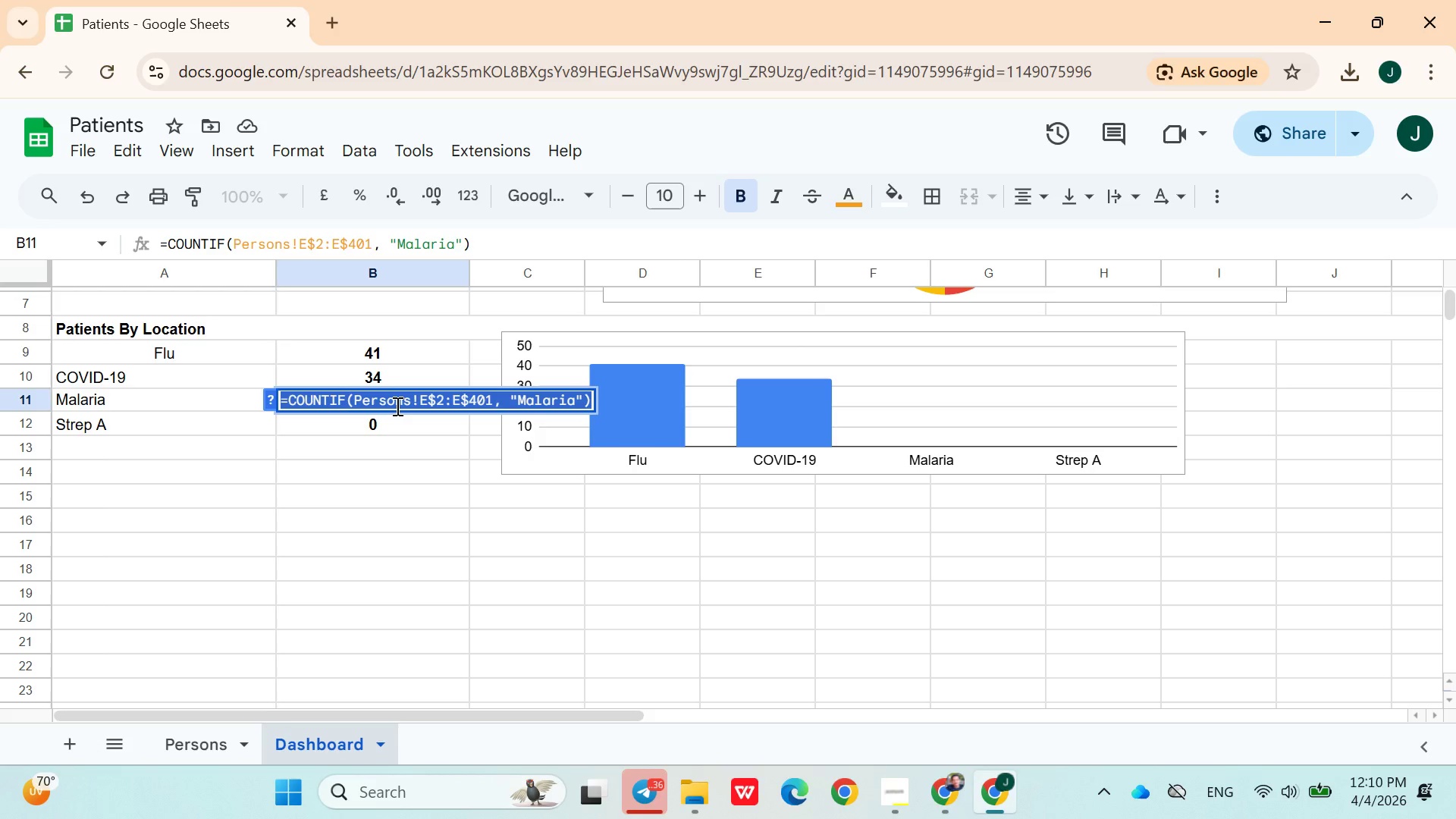 
triple_click([396, 406])
 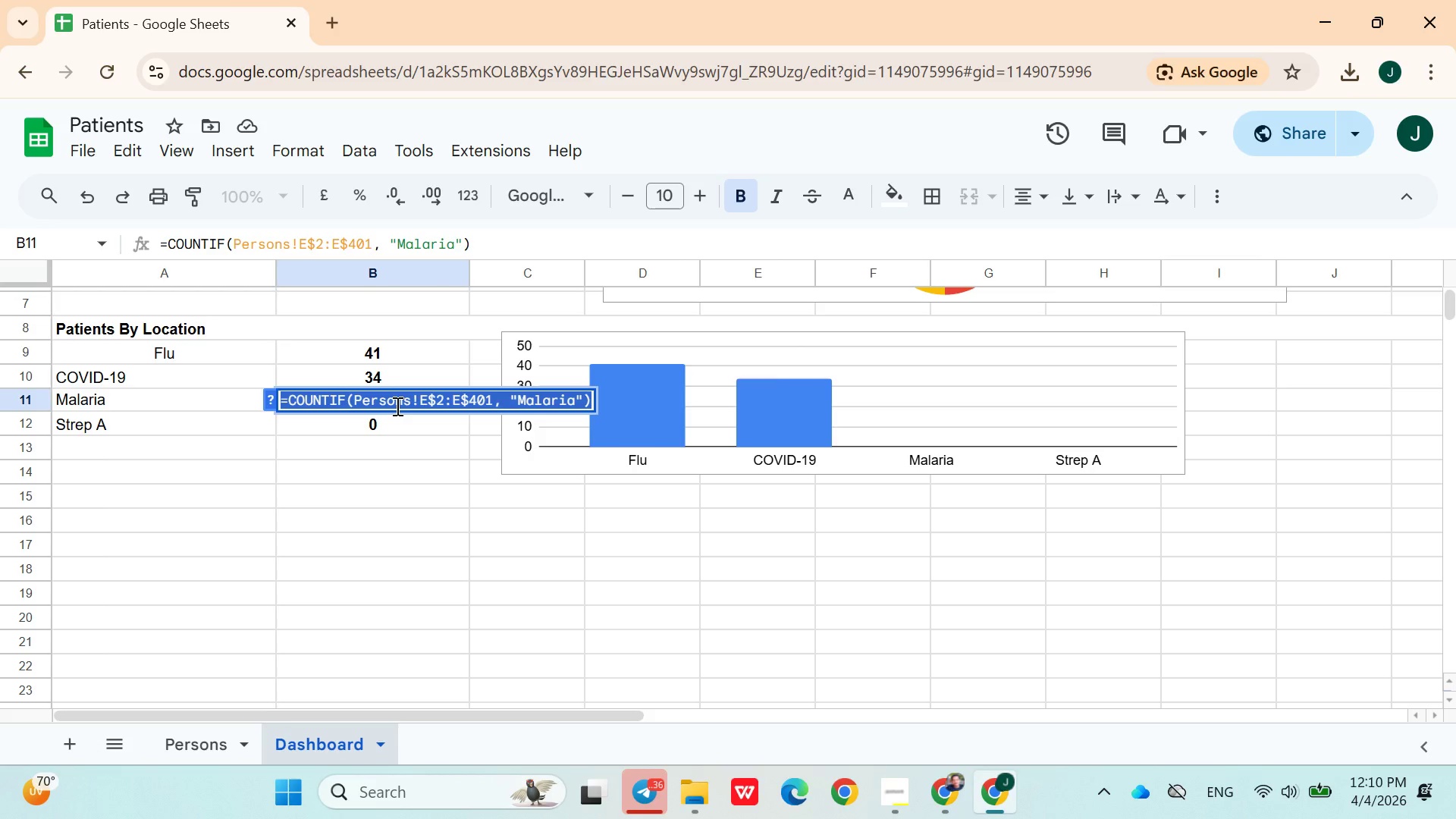 
key(Control+V)
 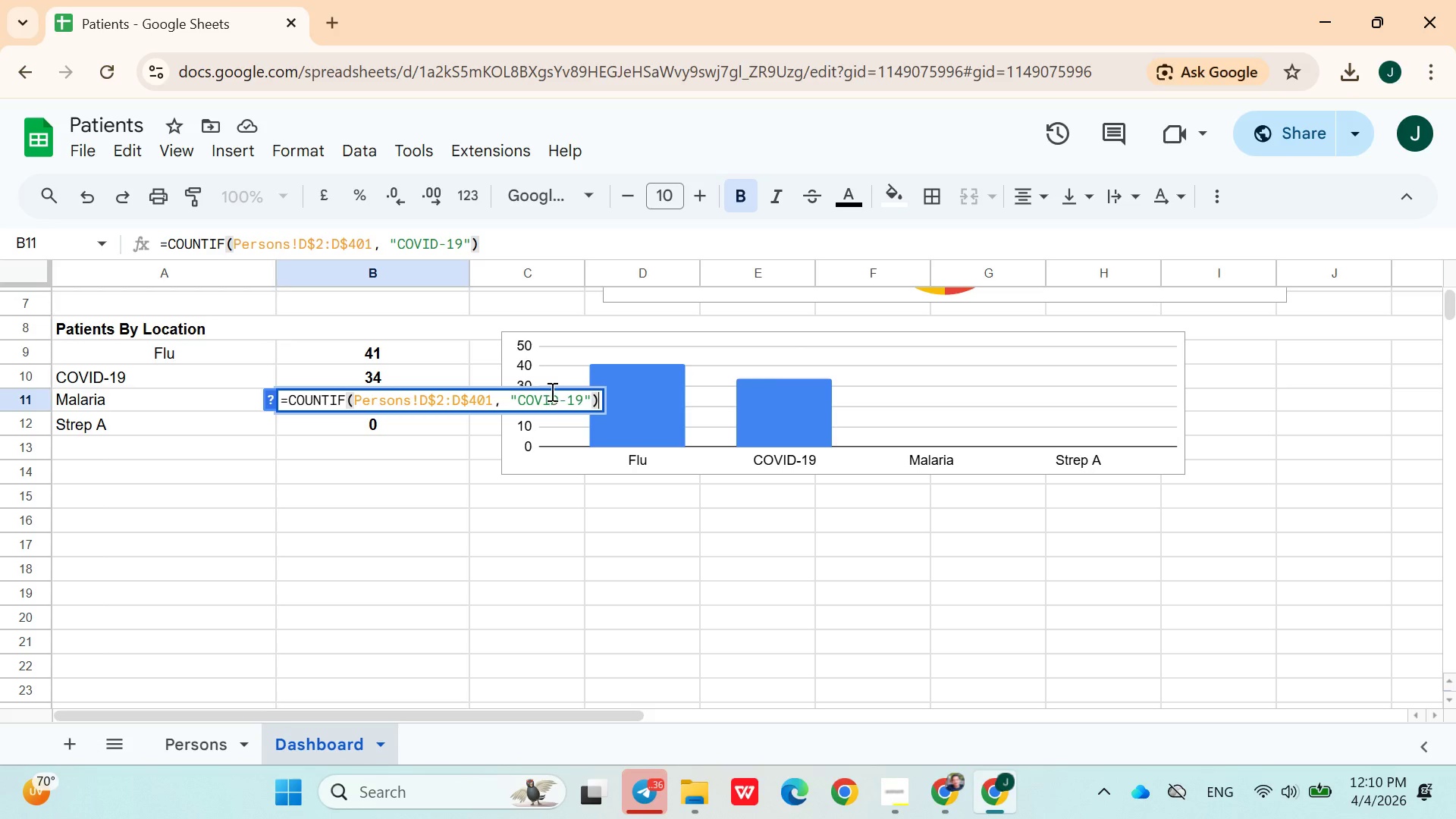 
left_click([579, 402])
 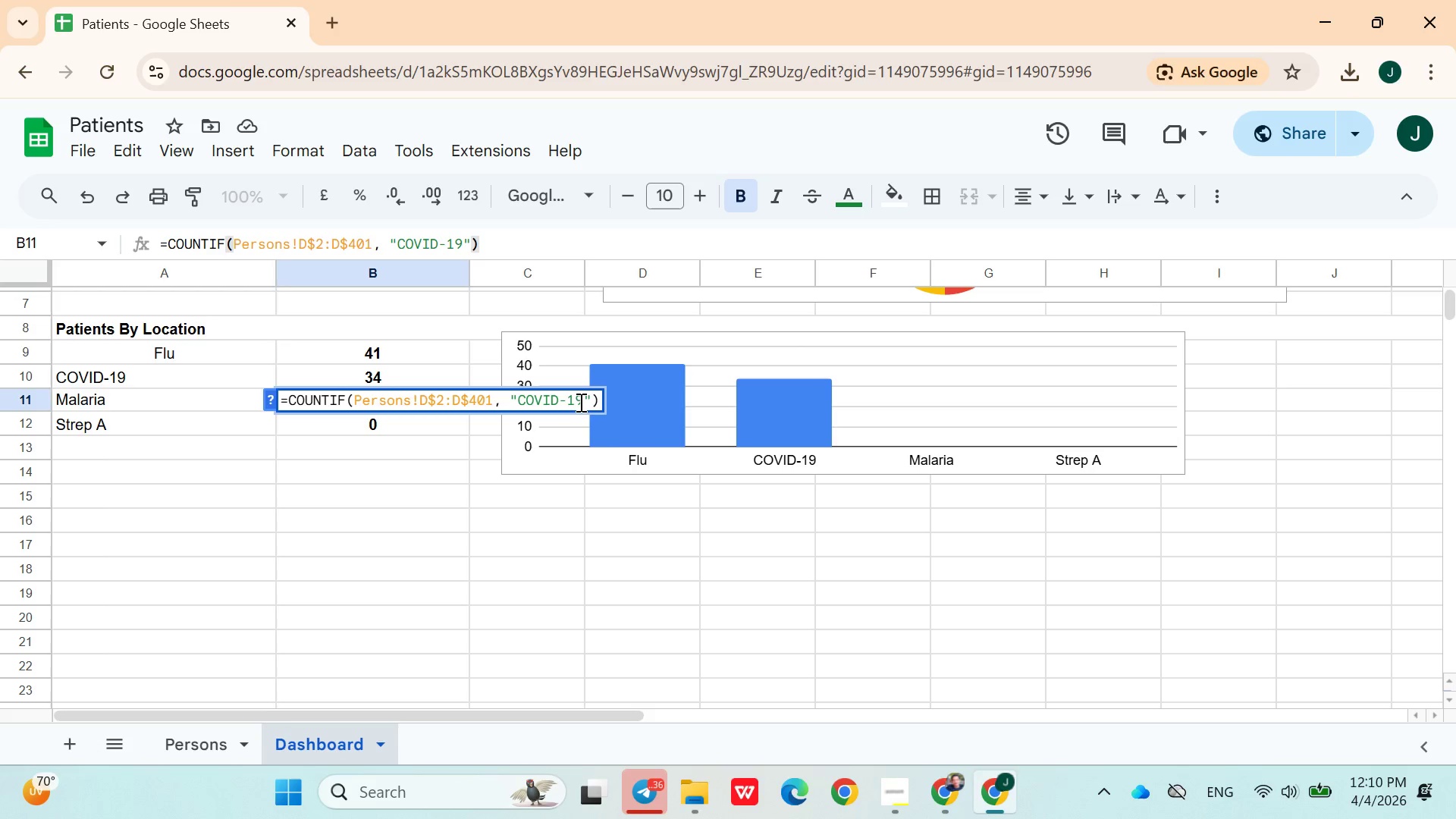 
key(Backspace)
key(Backspace)
key(Backspace)
key(Backspace)
key(Backspace)
key(Backspace)
key(Backspace)
key(Backspace)
type(Malaria)
 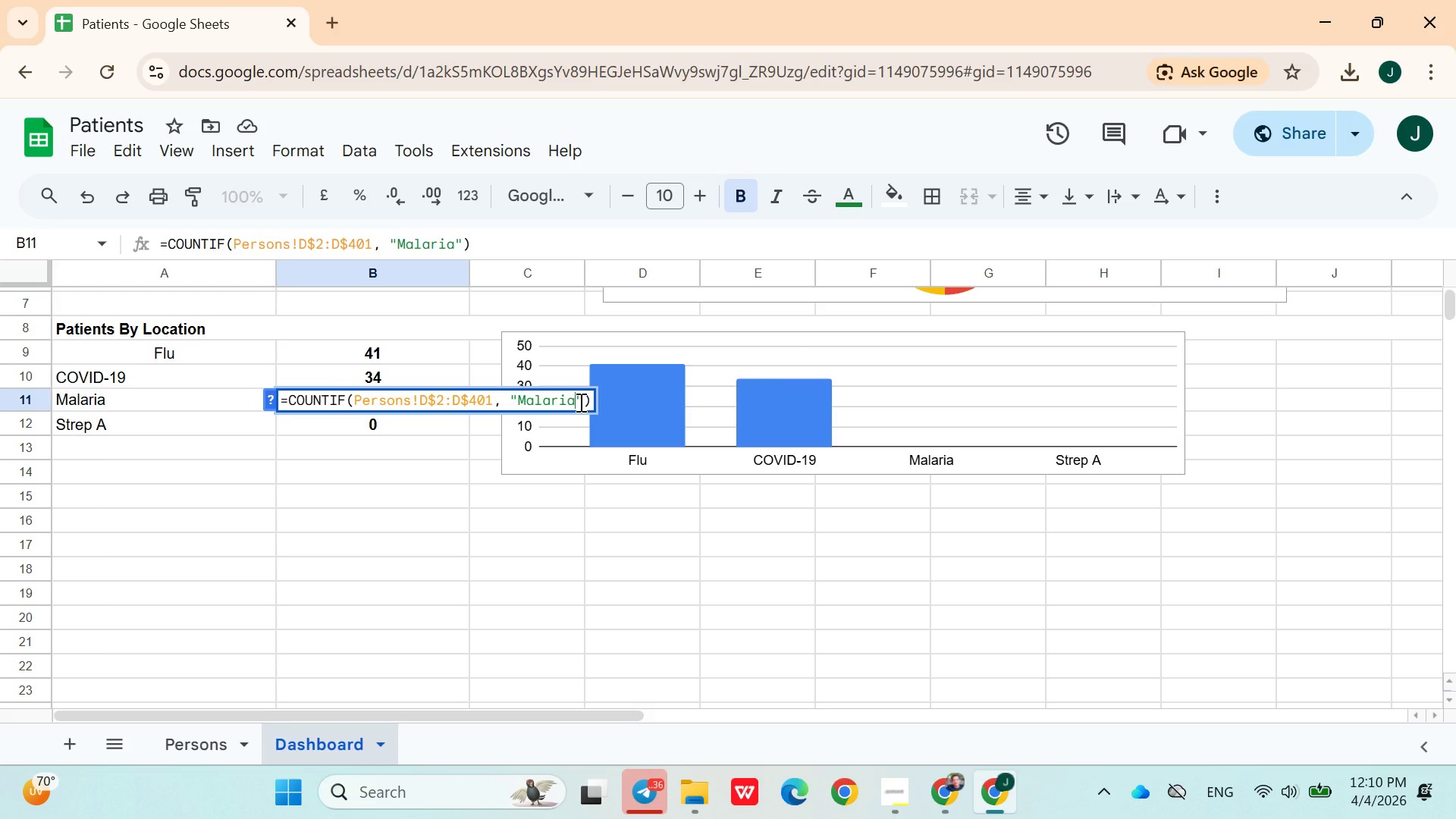 
key(Enter)
 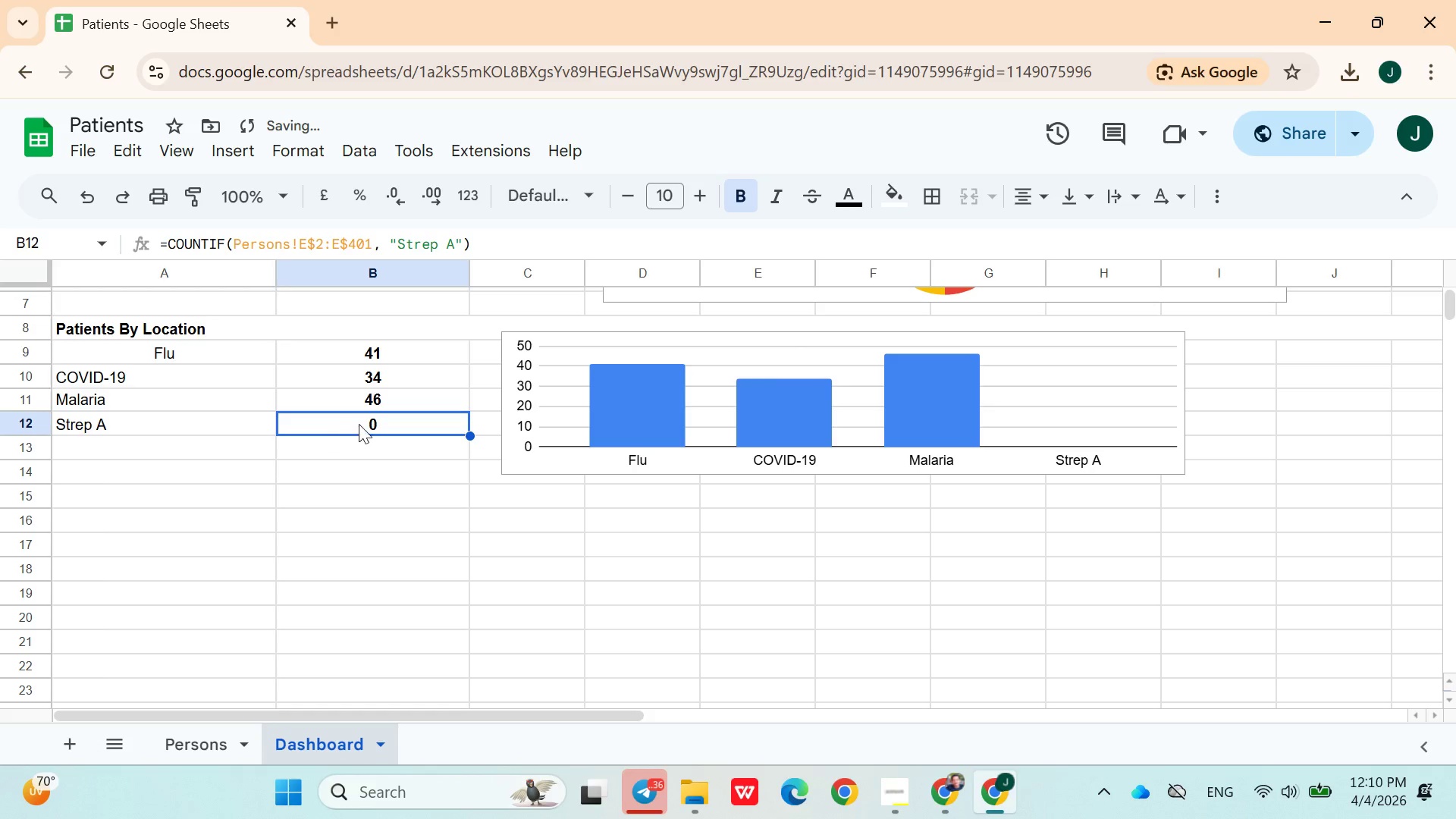 
double_click([366, 424])
 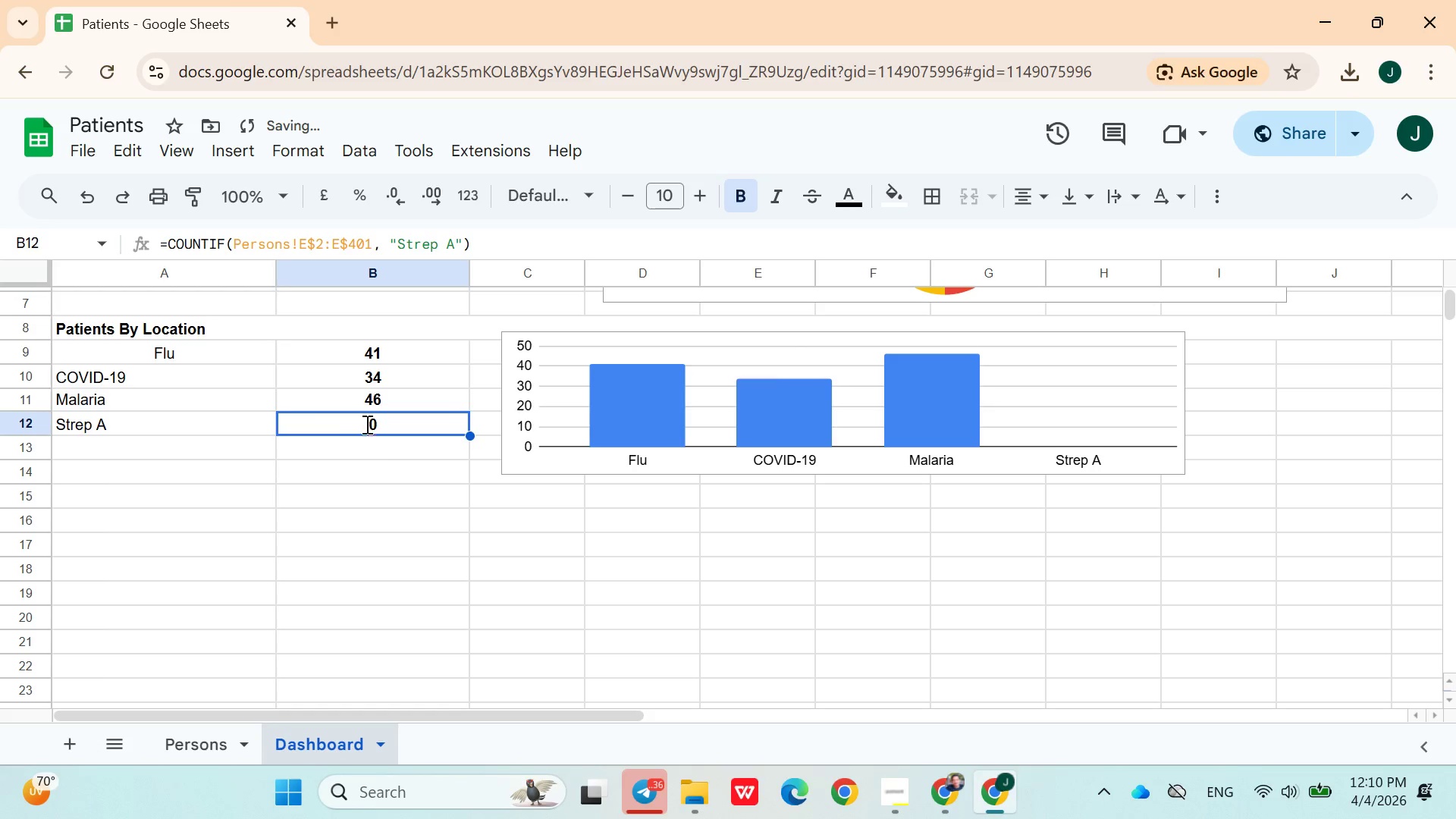 
triple_click([366, 424])
 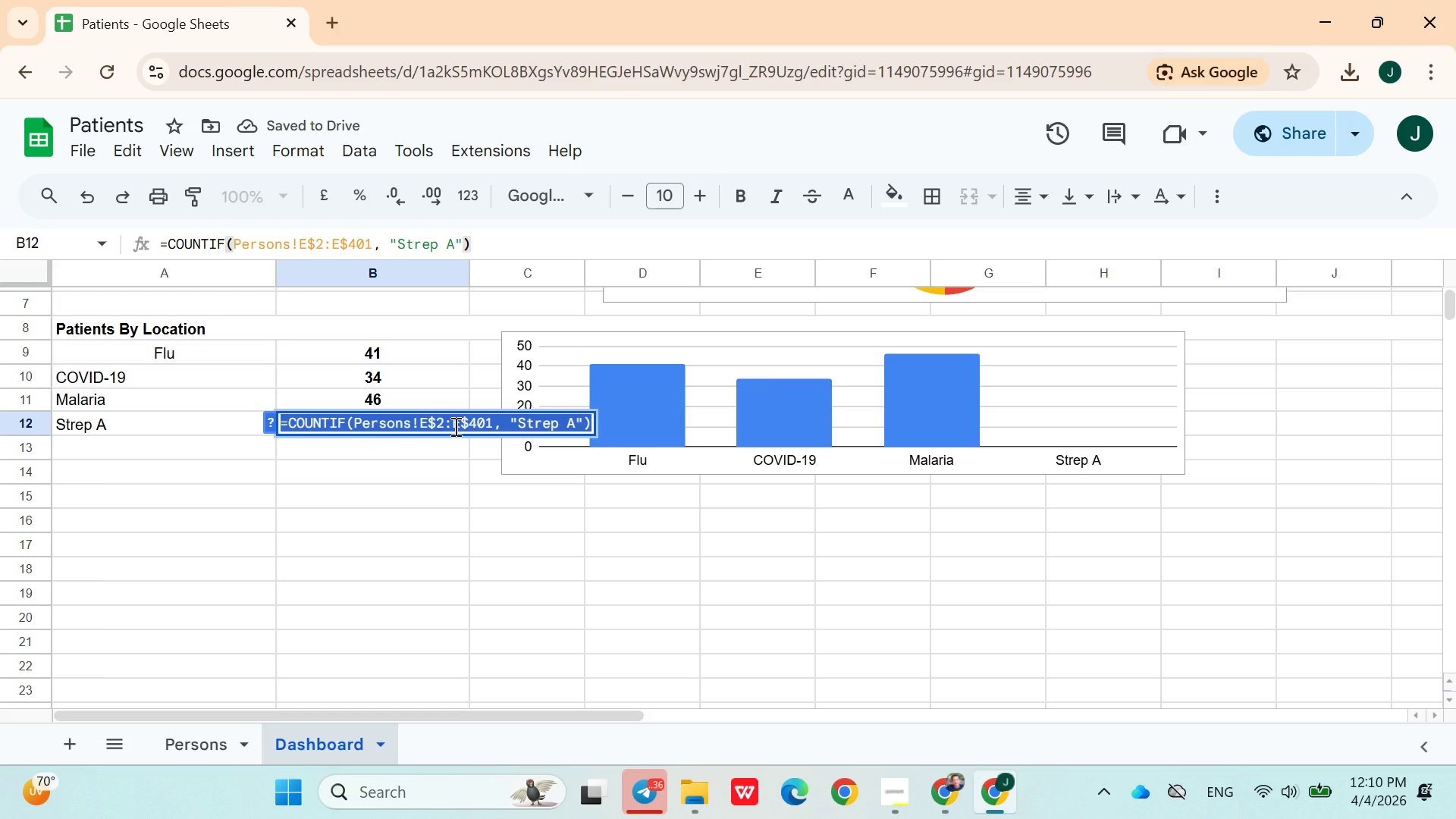 
key(Control+ControlLeft)
 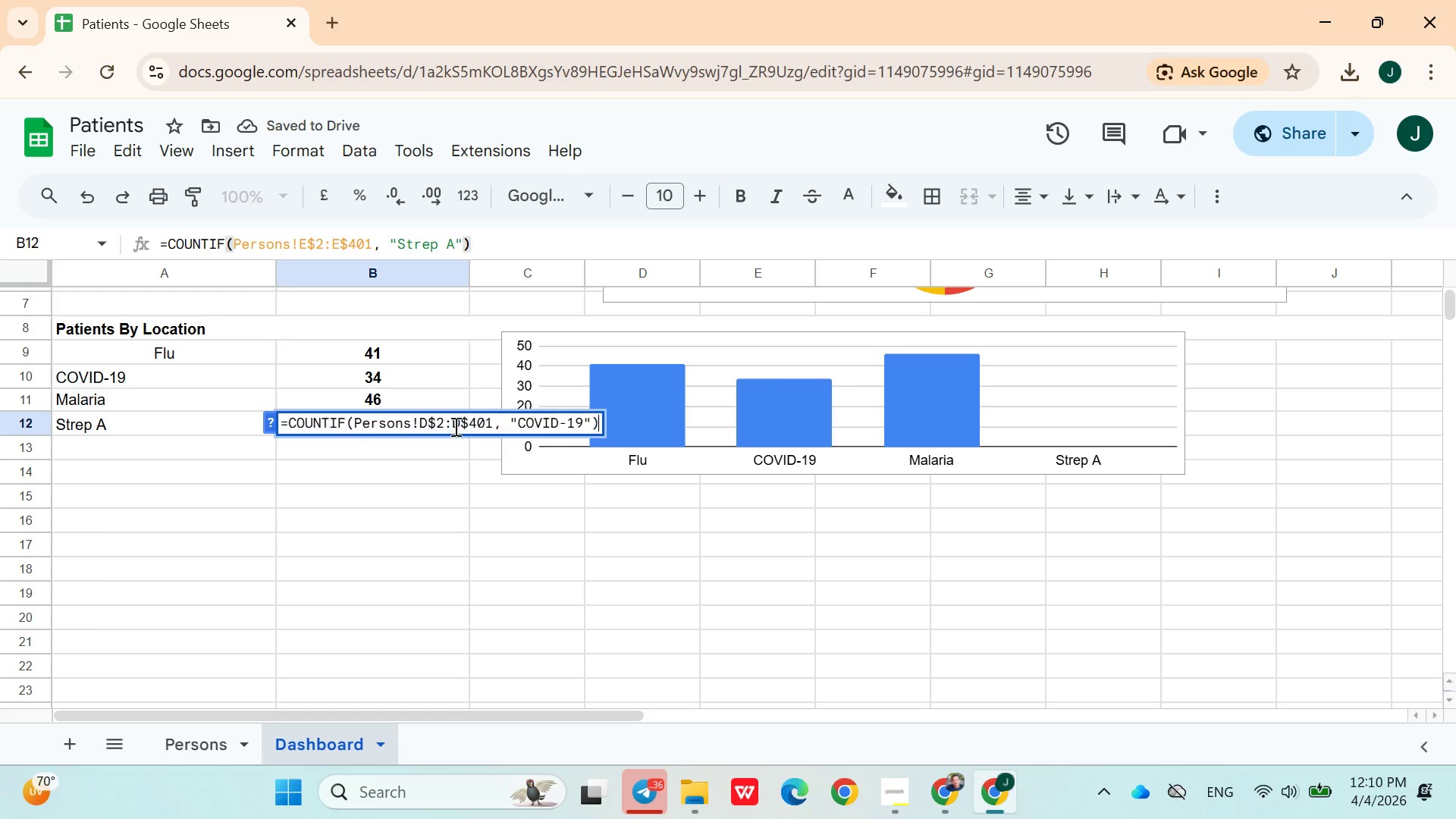 
key(Control+V)
 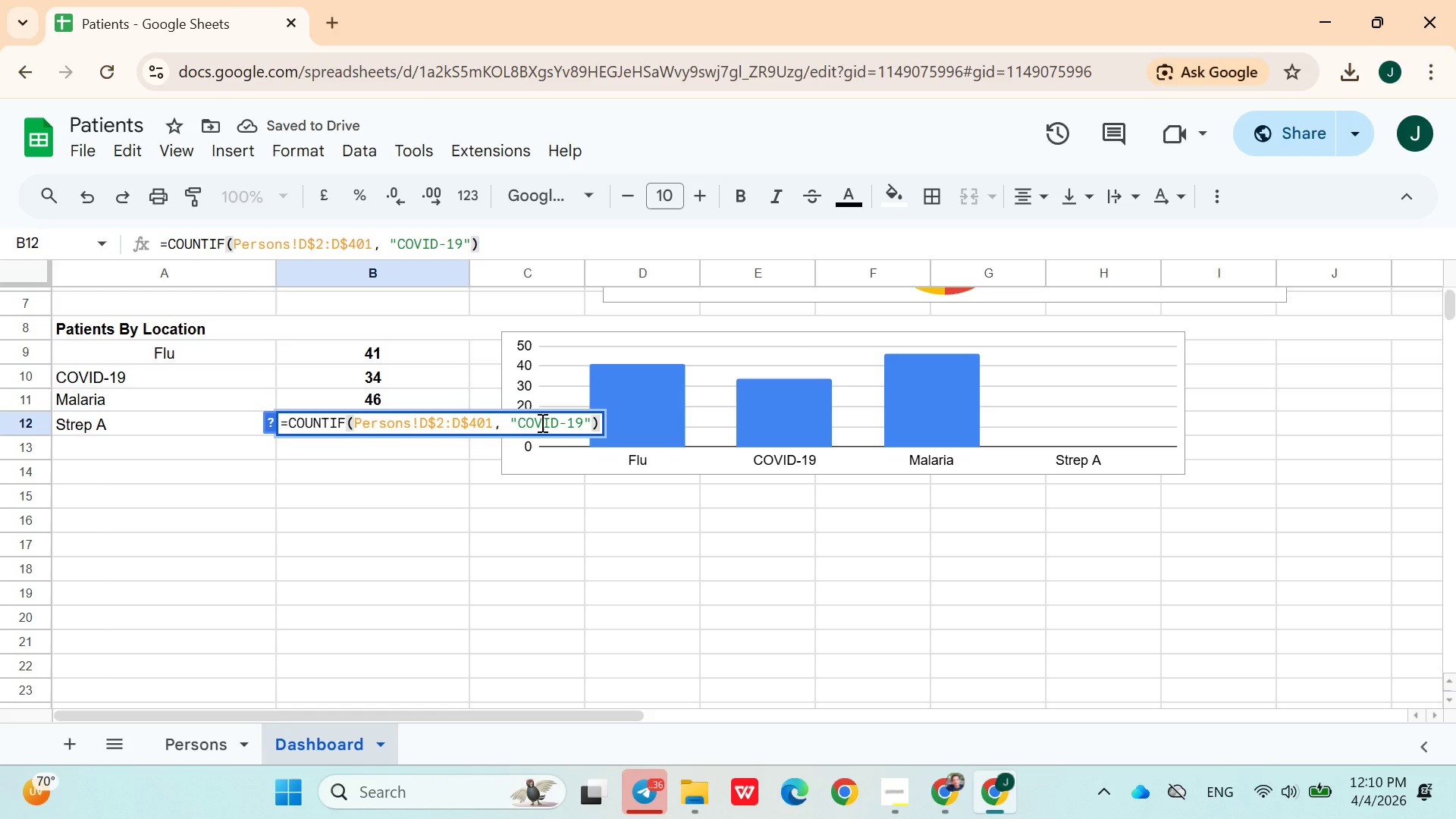 
left_click([541, 423])
 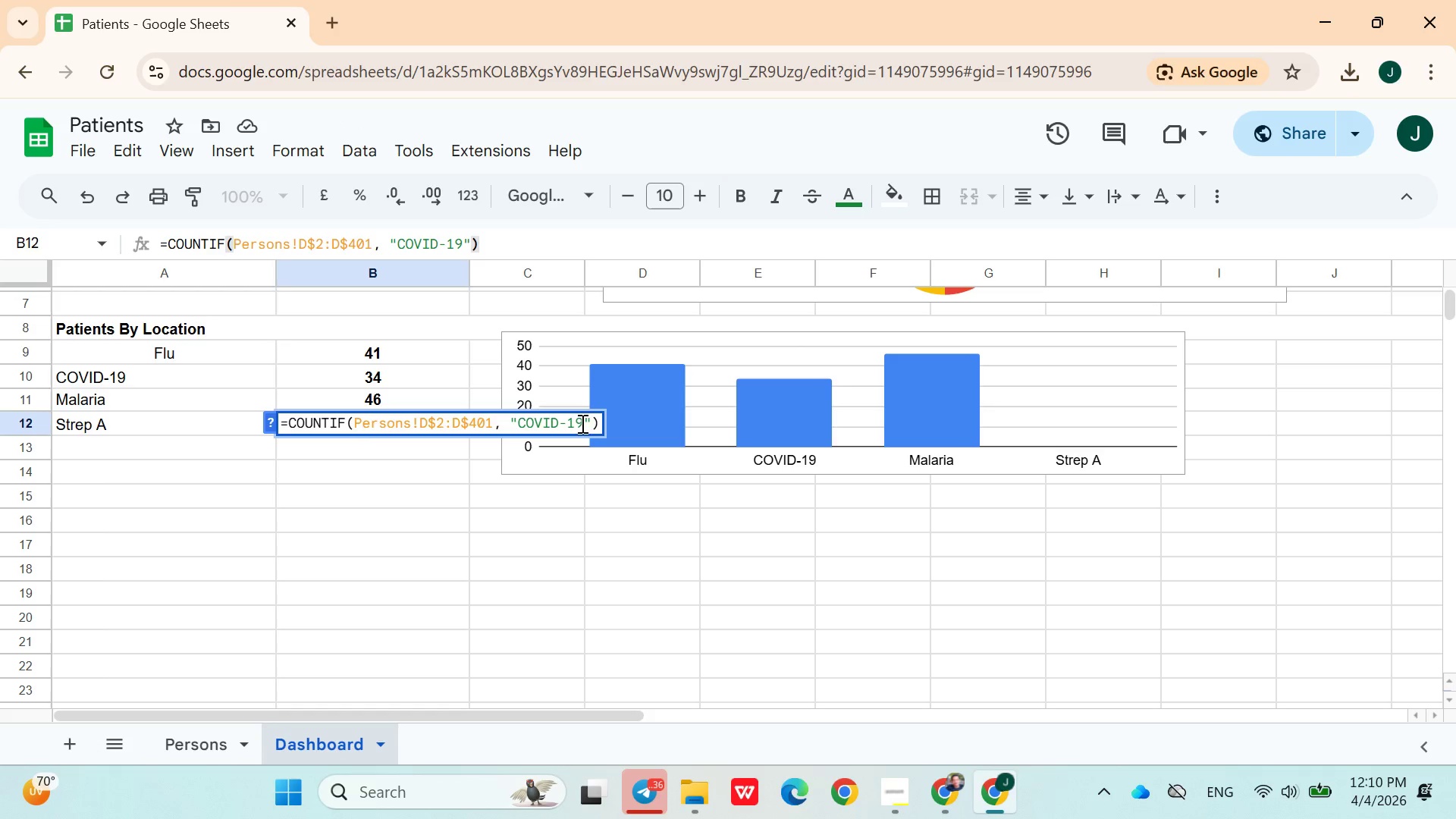 
left_click([582, 425])
 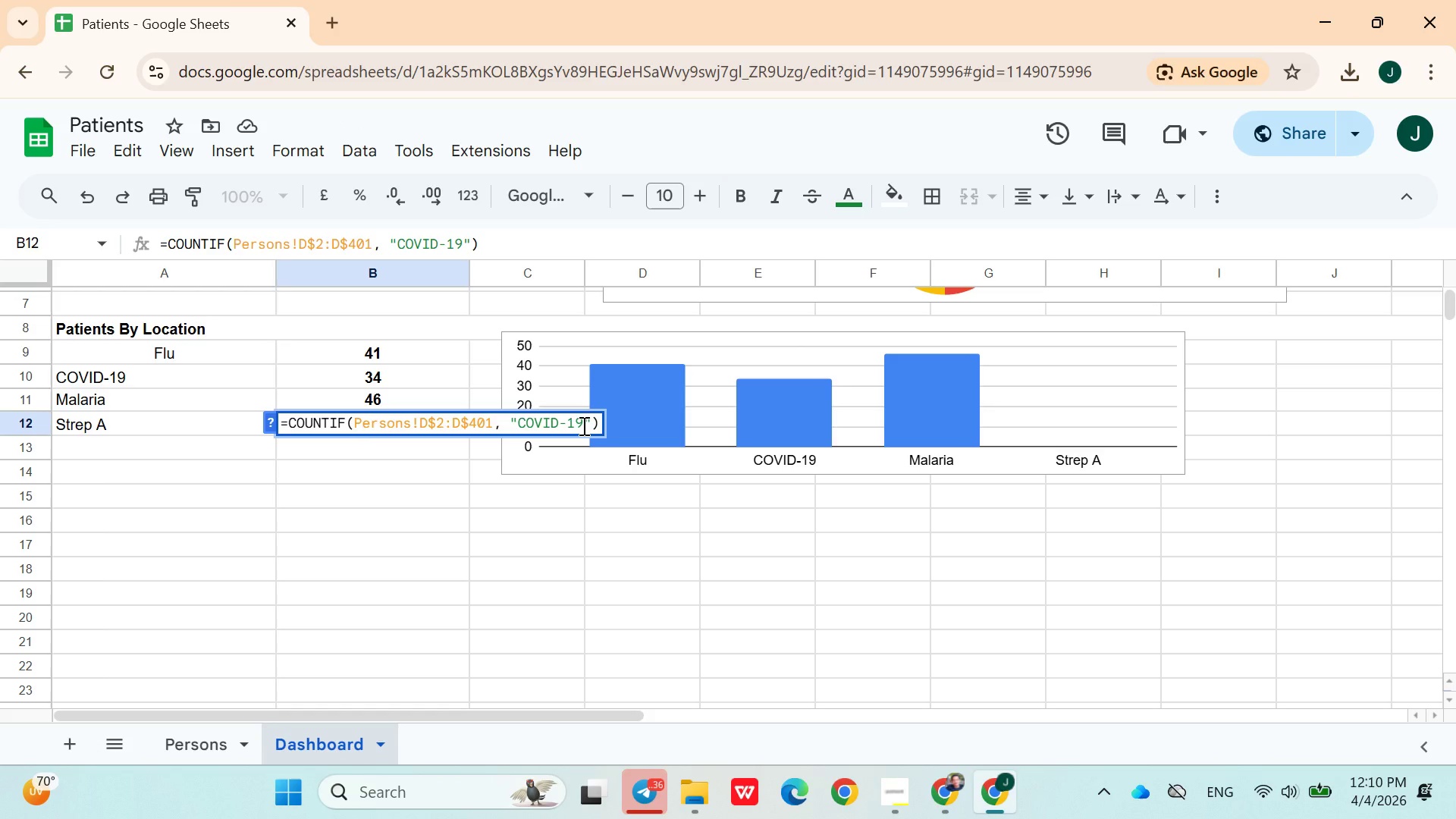 
key(Backspace)
key(Backspace)
key(Backspace)
key(Backspace)
key(Backspace)
key(Backspace)
key(Backspace)
key(Backspace)
type(StrepA)
 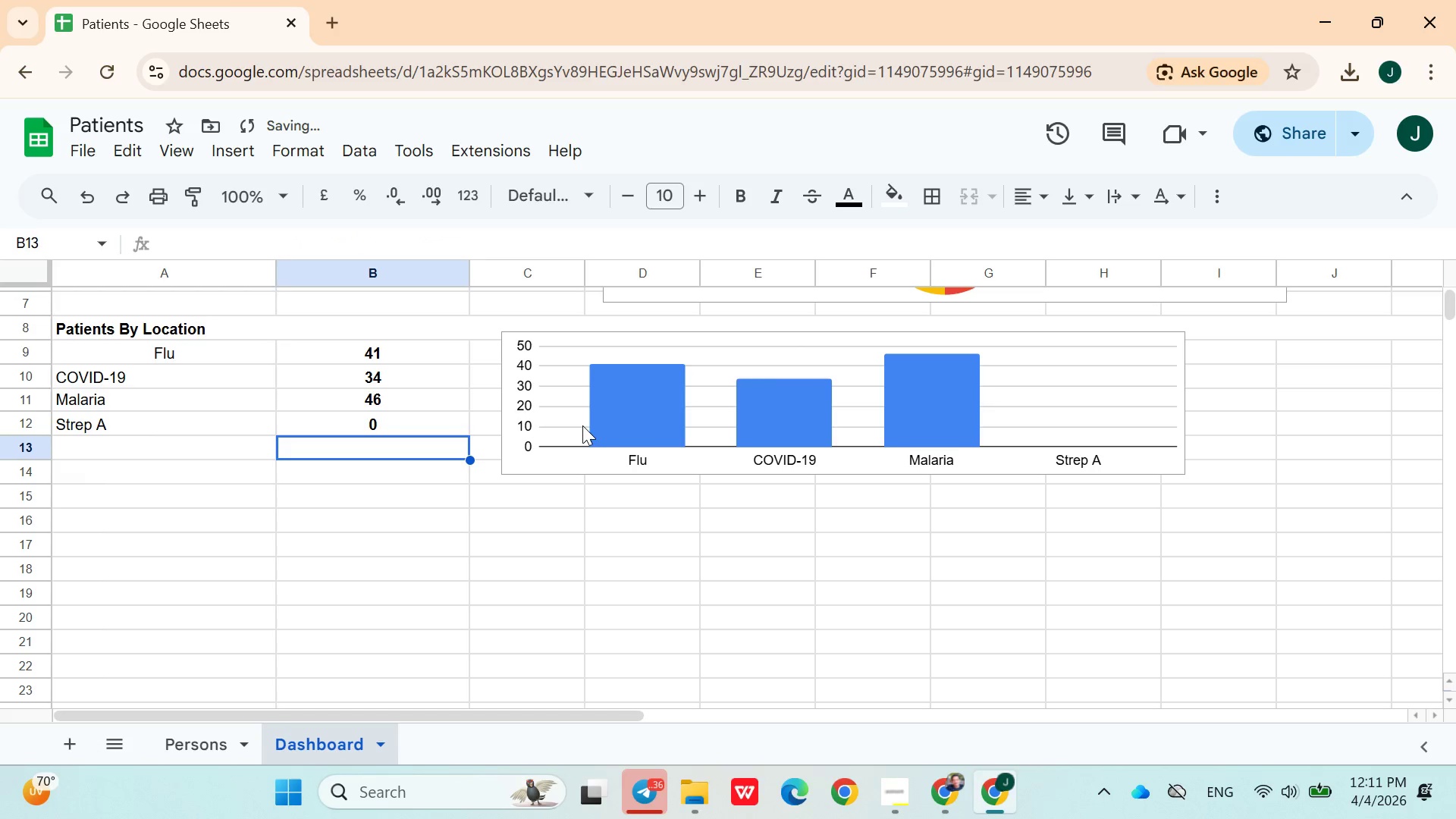 
 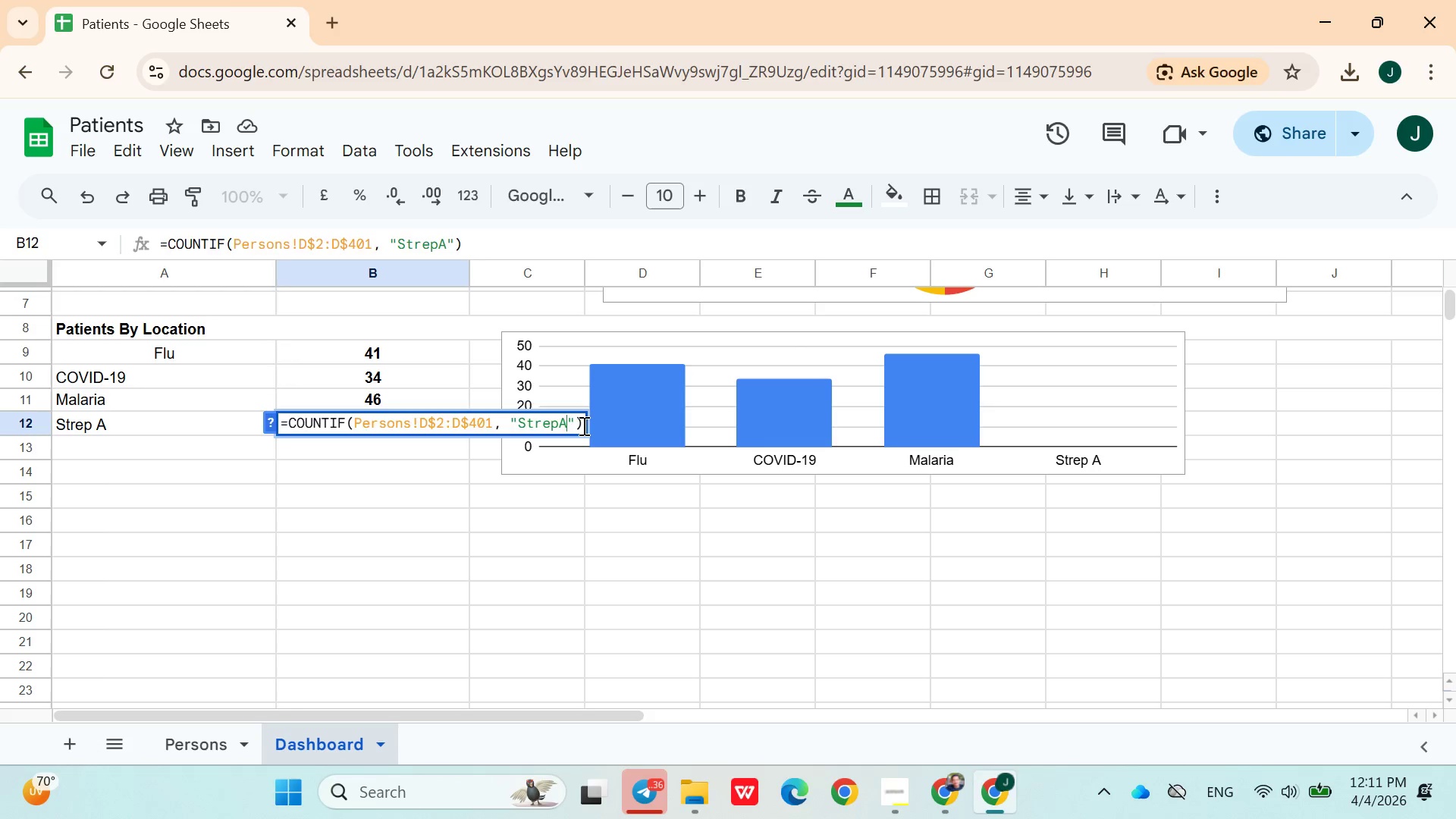 
key(Enter)
 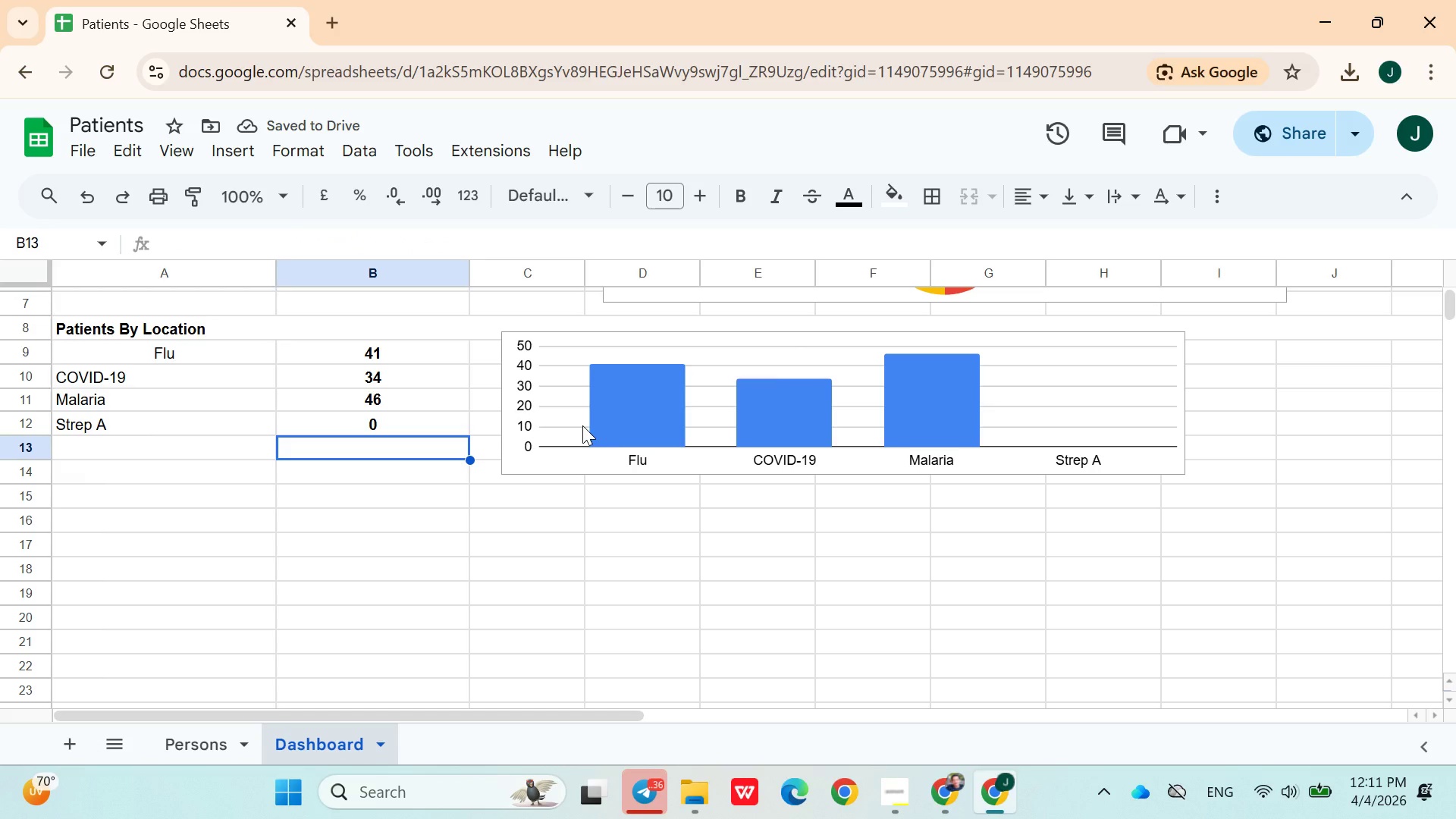 
wait(5.67)
 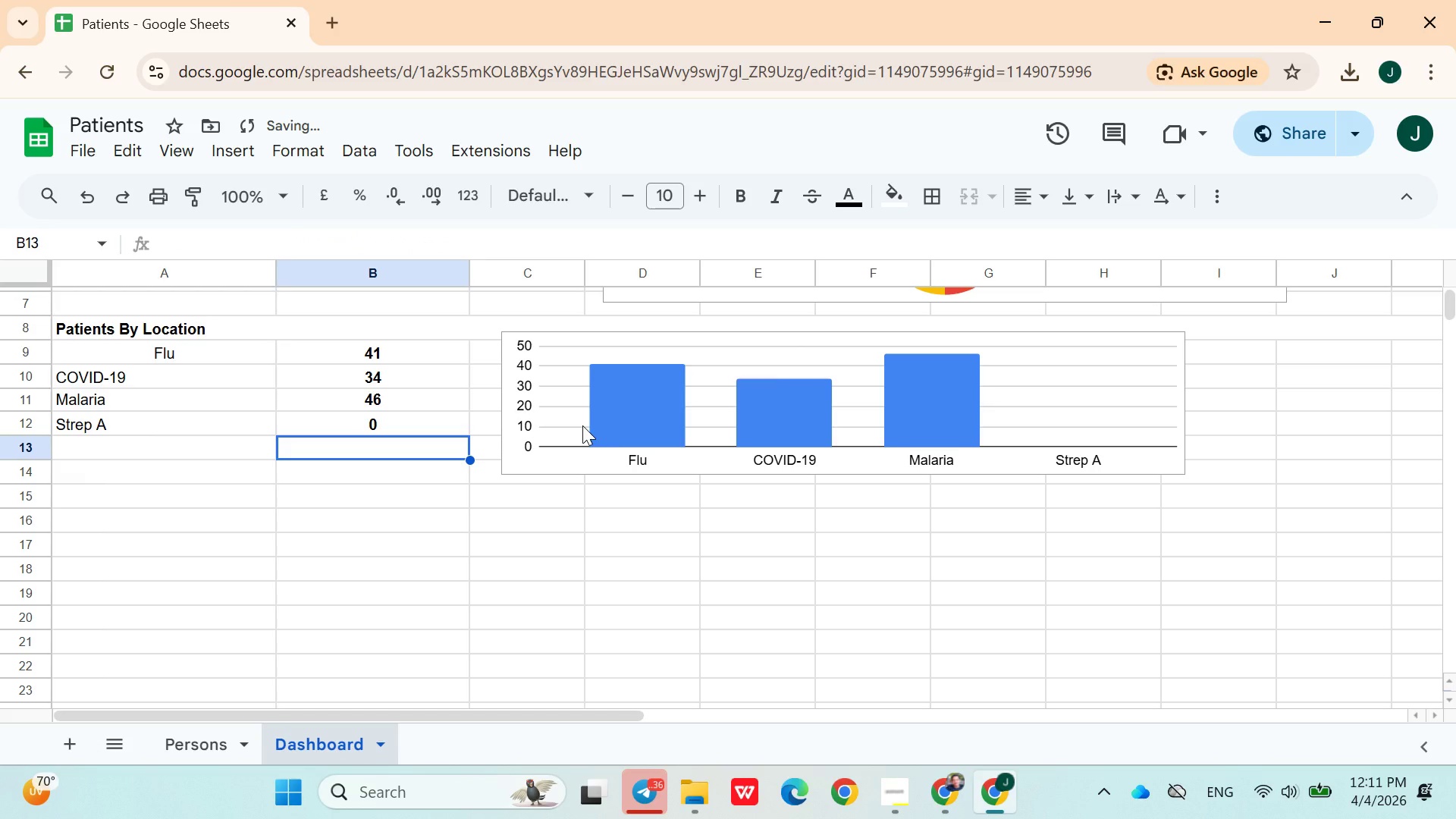 
double_click([416, 425])
 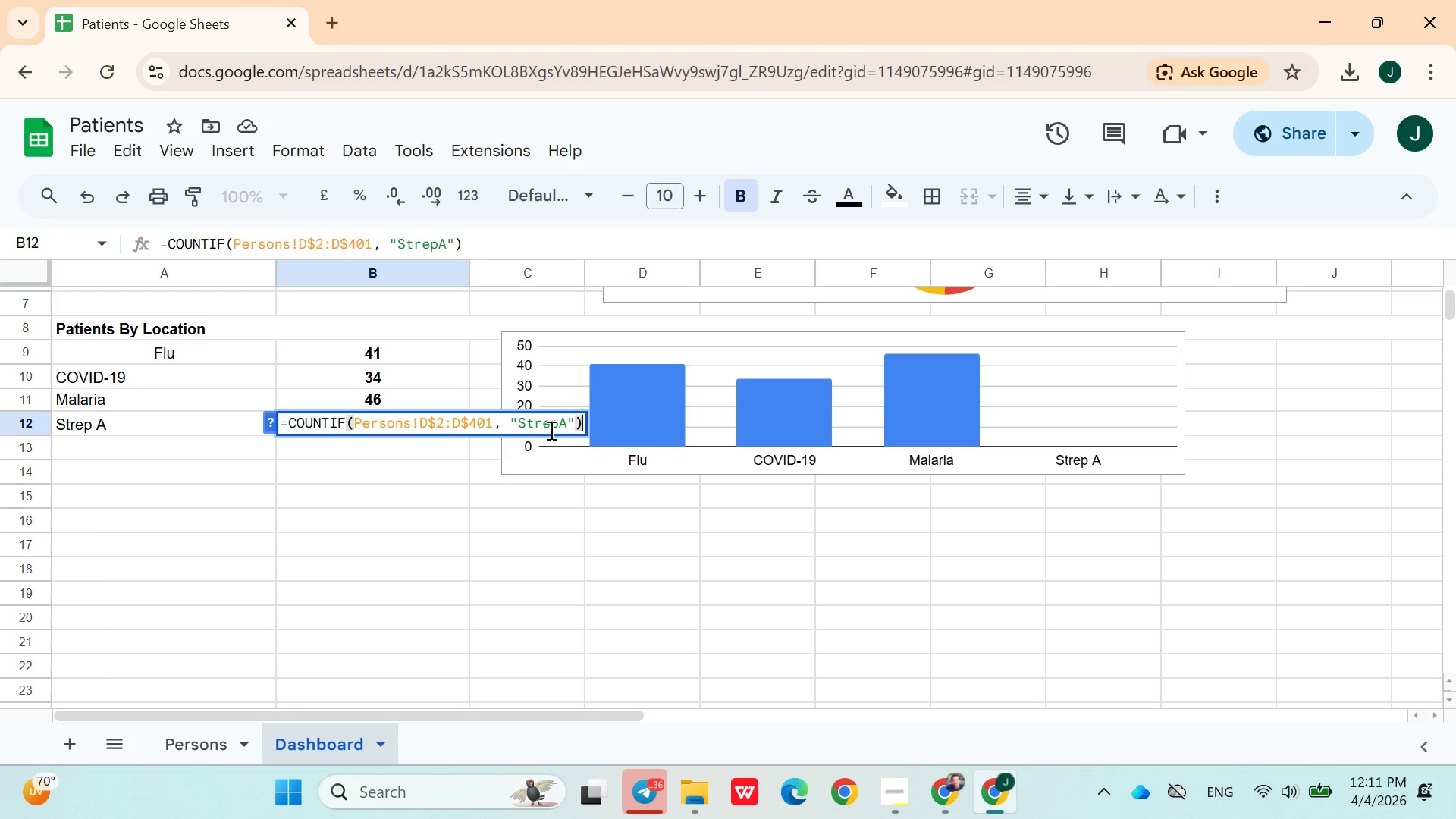 
left_click([557, 430])
 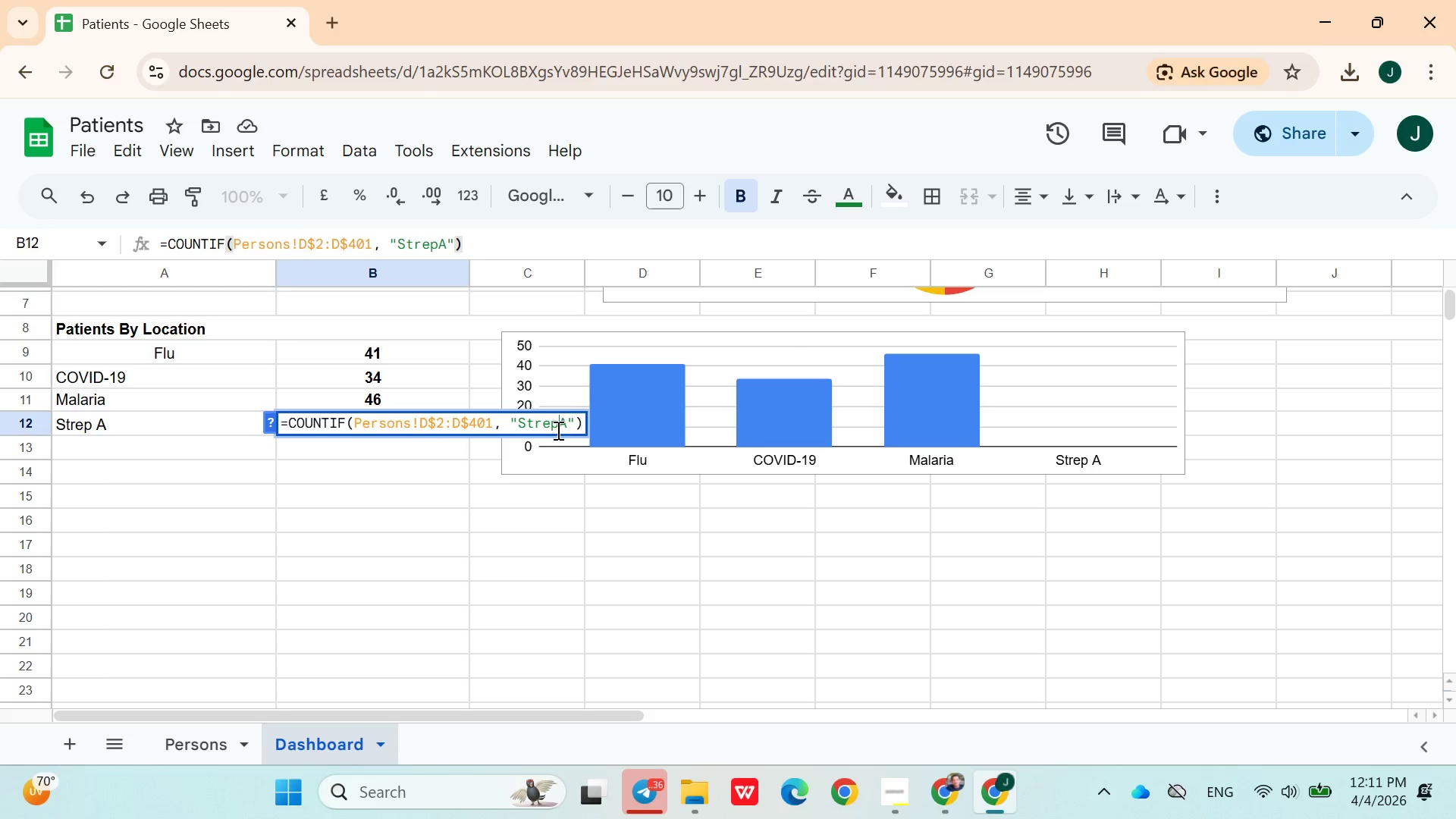 
key(Space)
 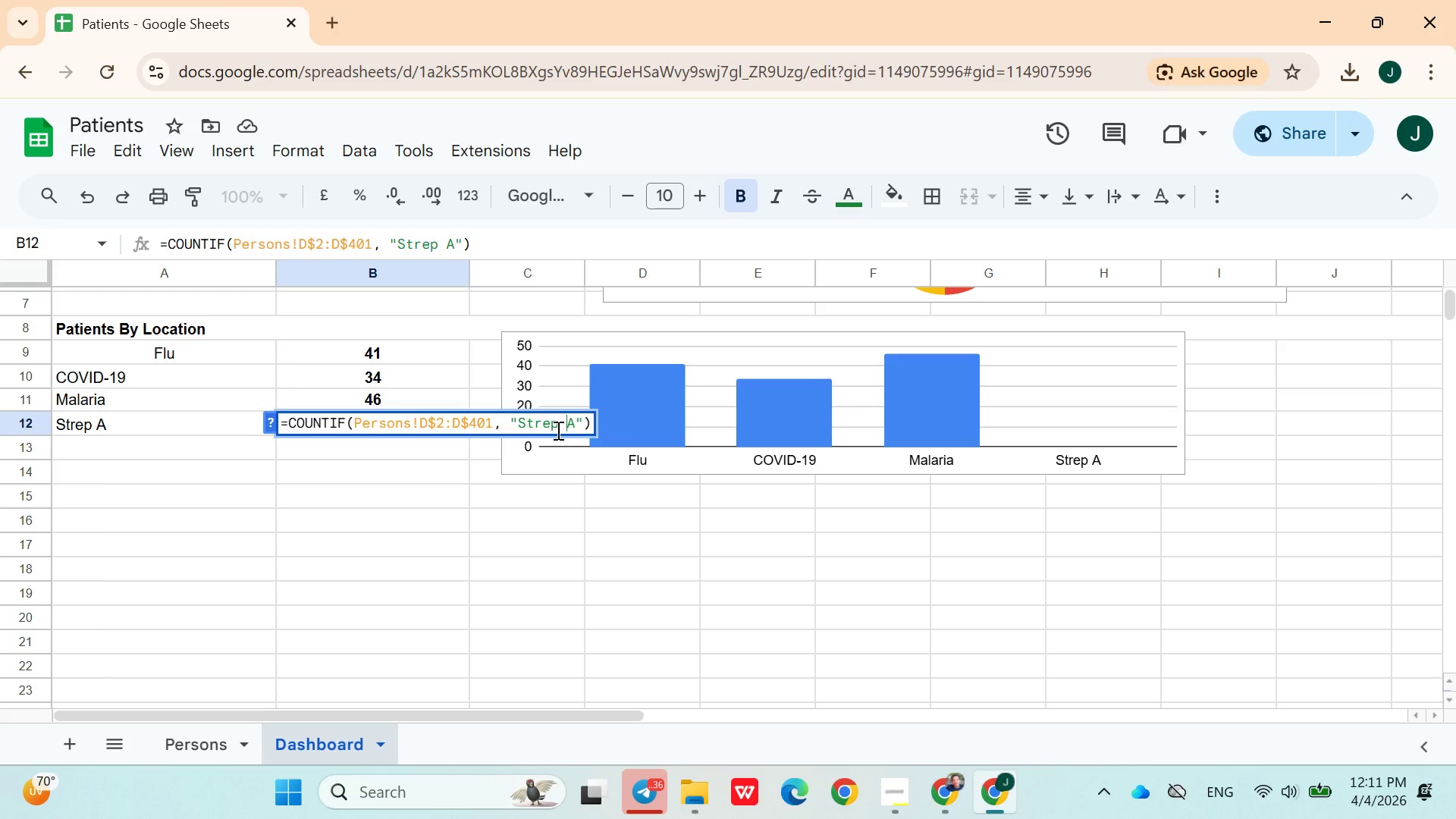 
key(Enter)
 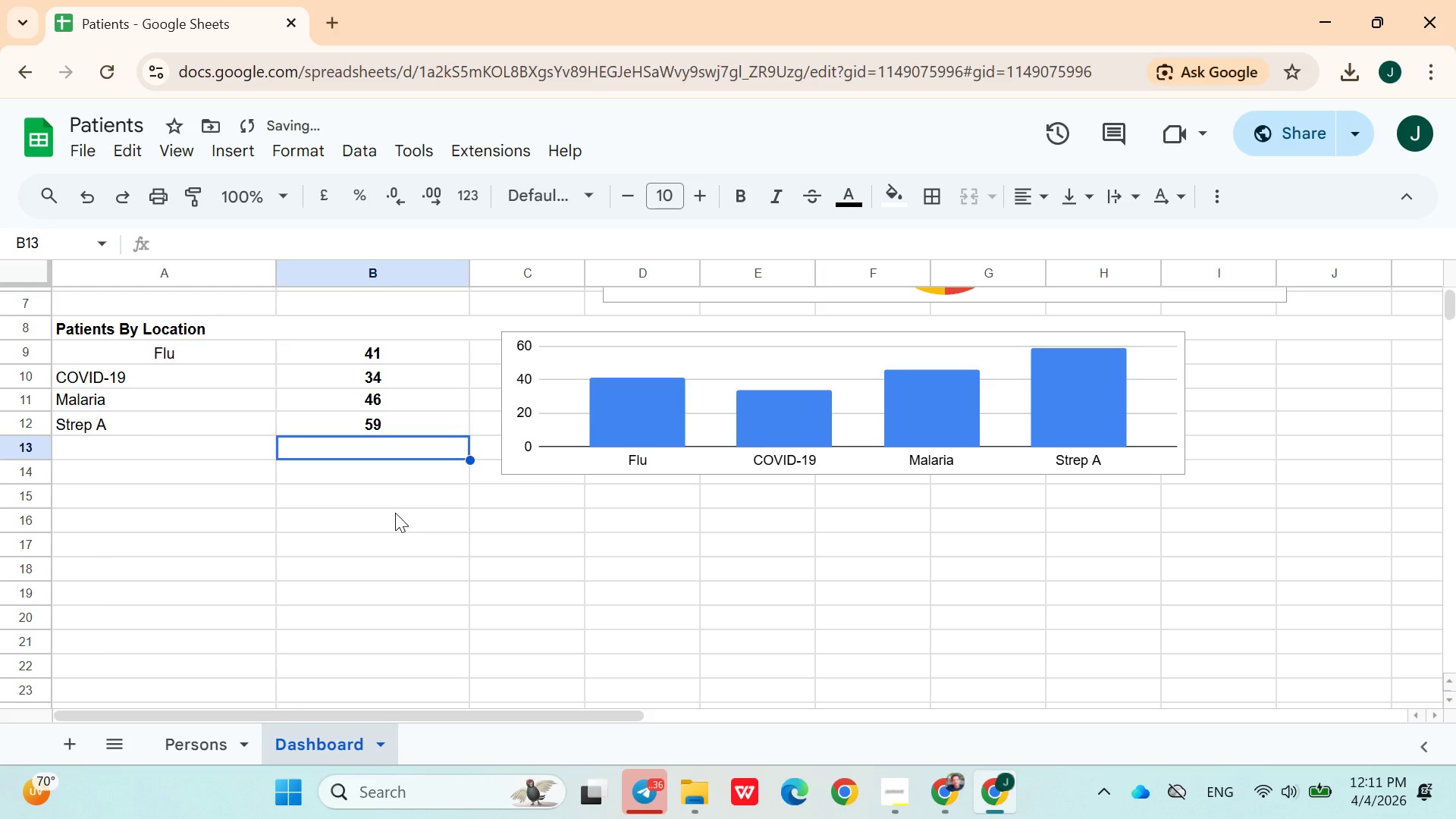 
right_click([395, 513])
 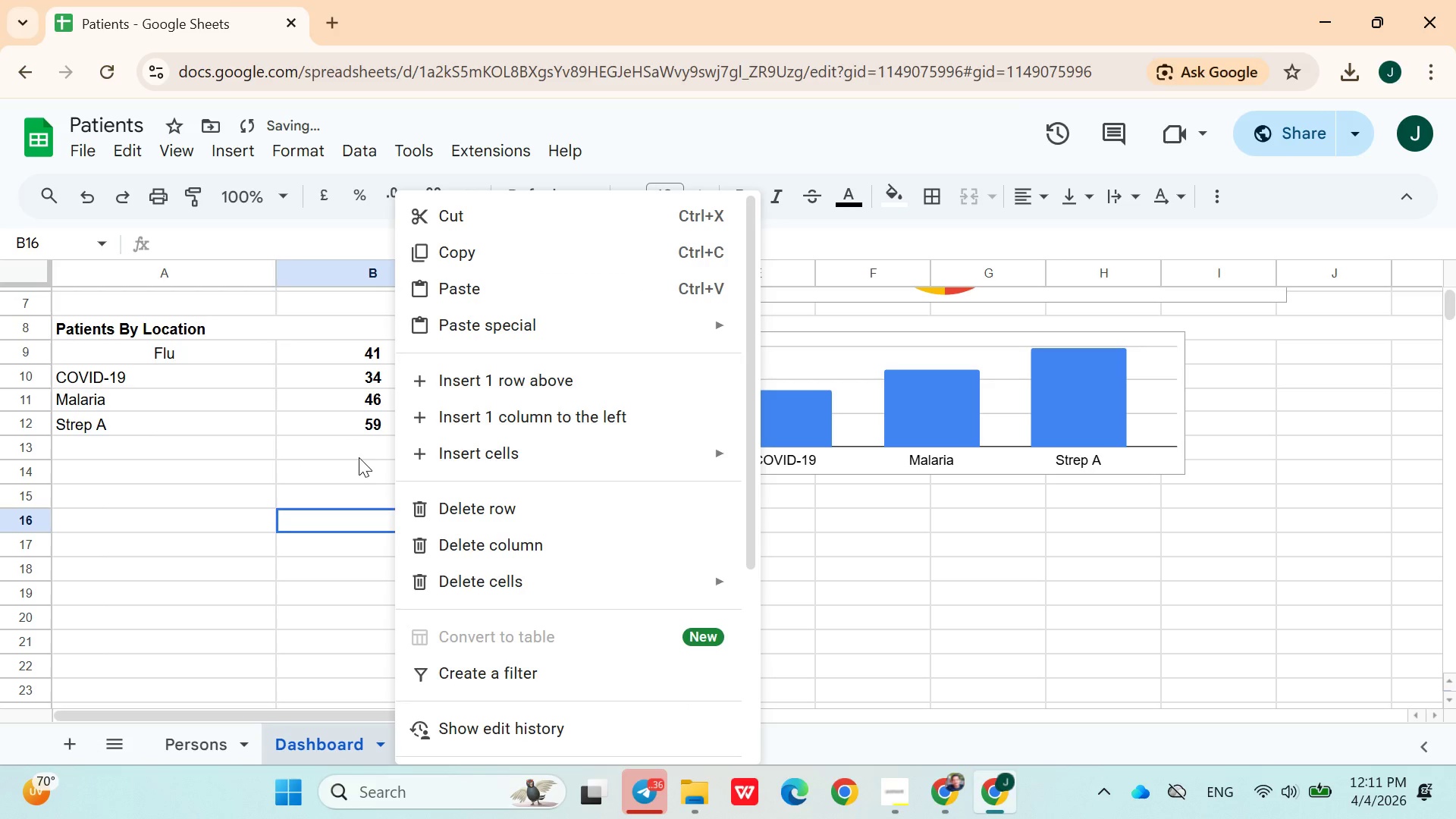 
left_click([356, 445])
 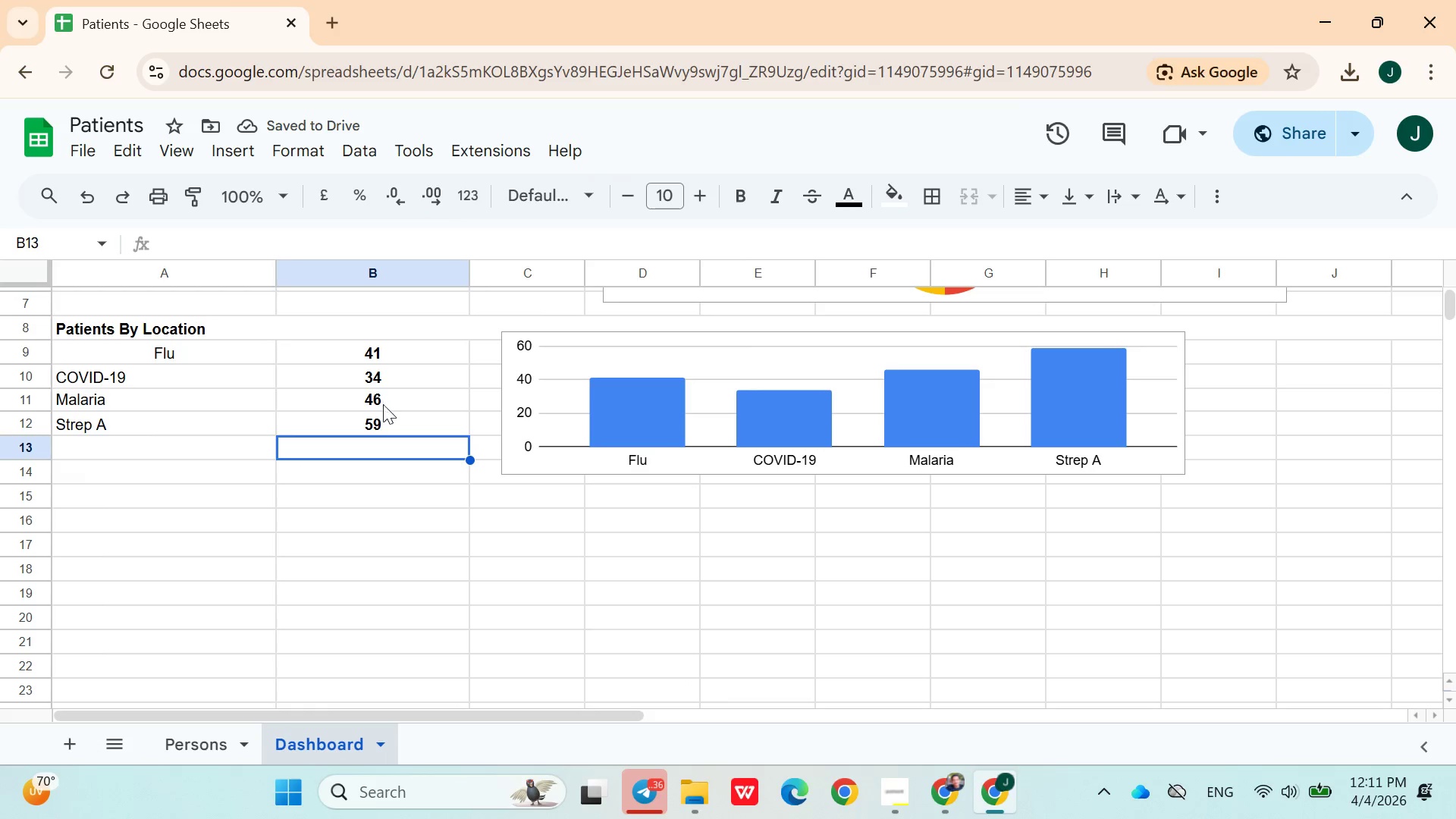 
left_click([384, 415])
 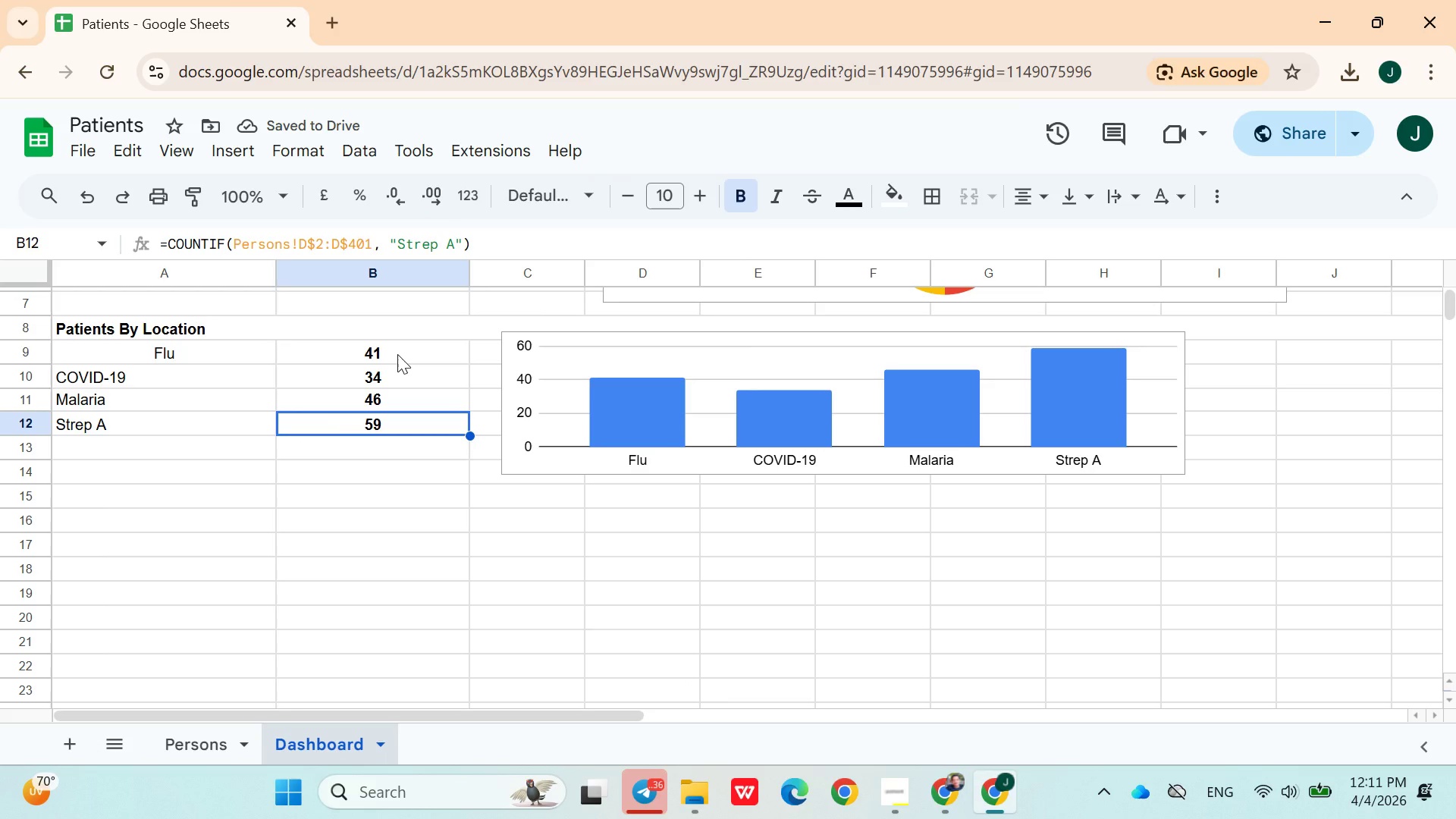 
left_click([397, 354])
 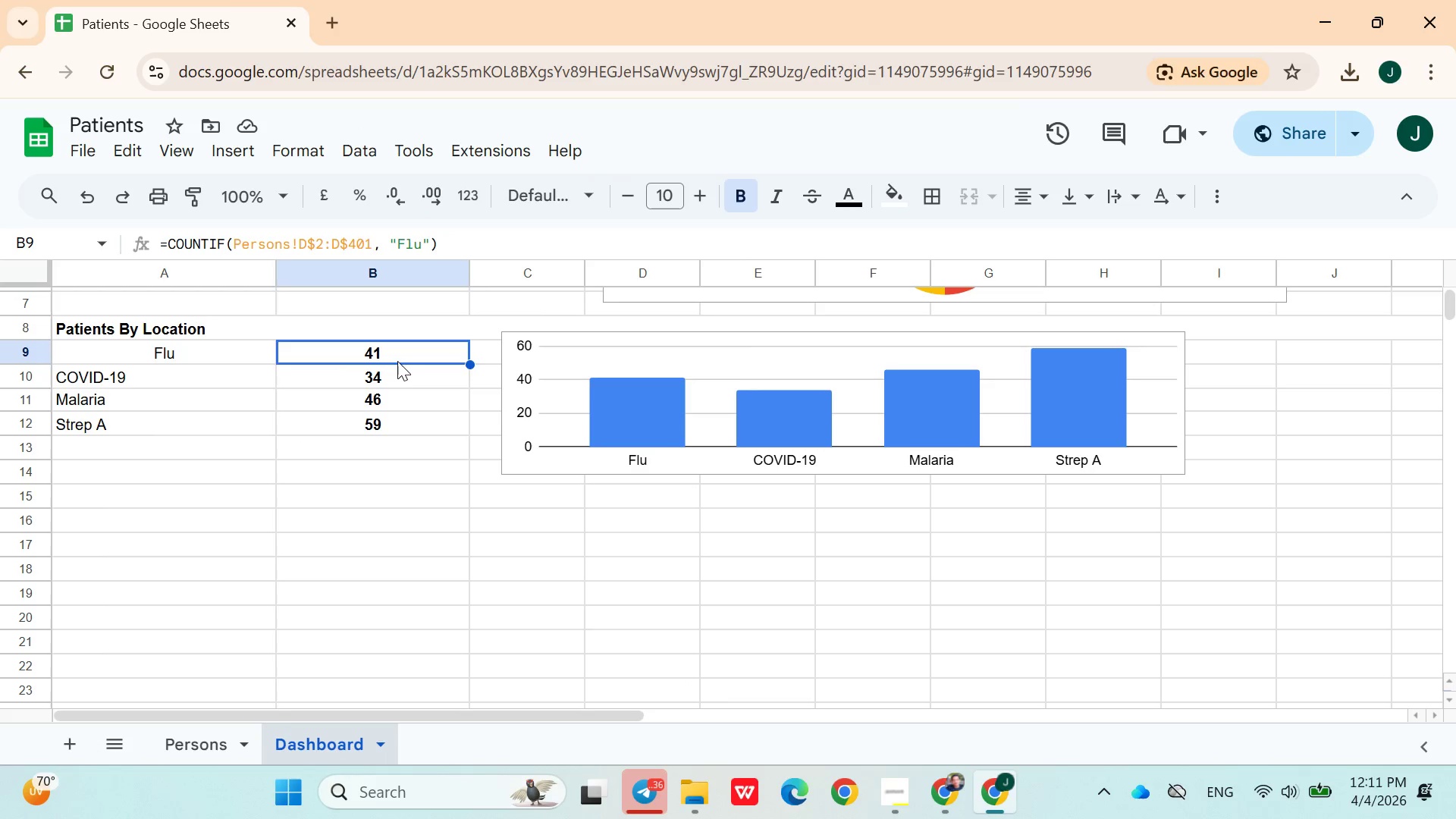 
left_click([397, 362])
 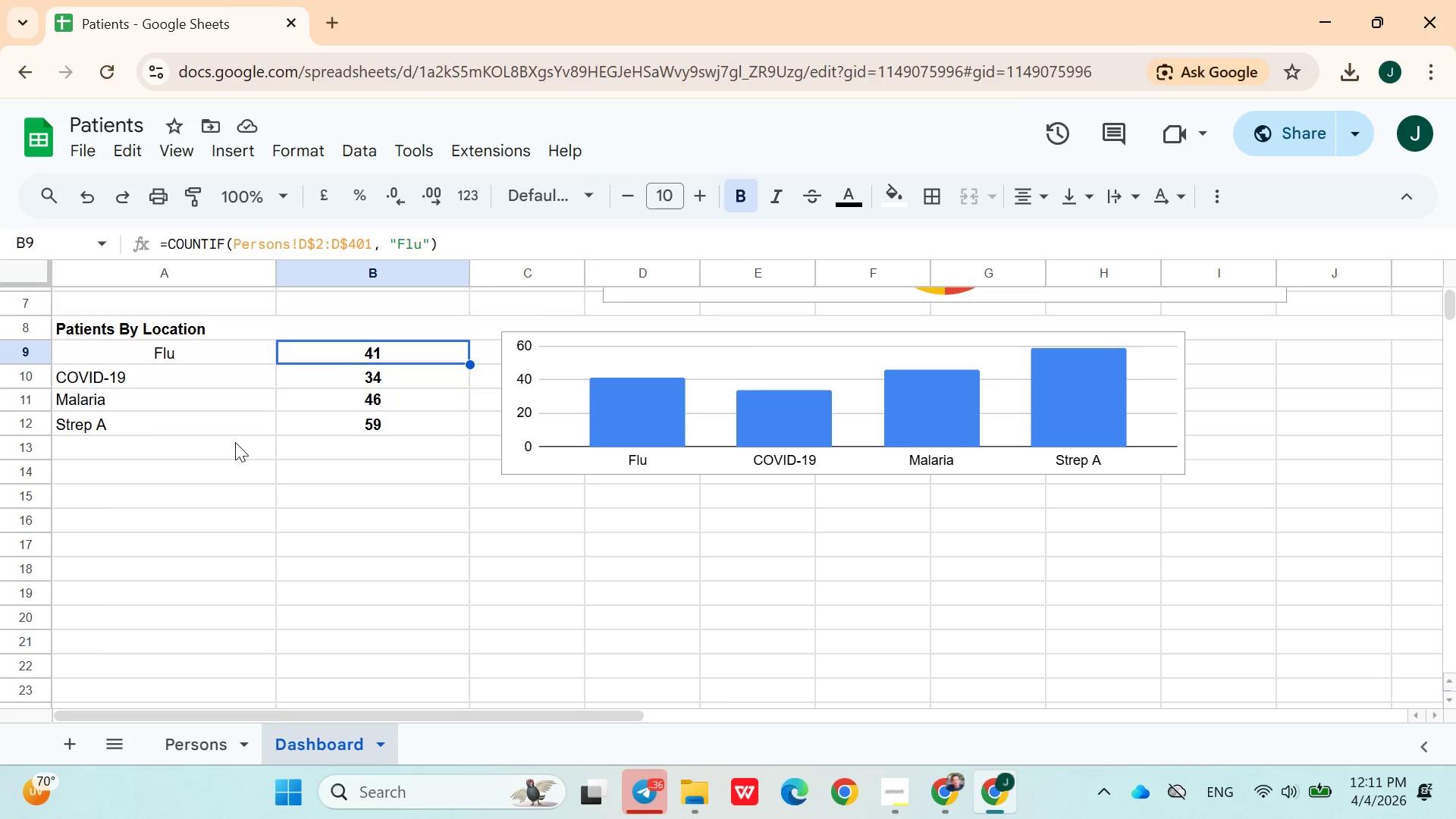 
left_click([228, 443])
 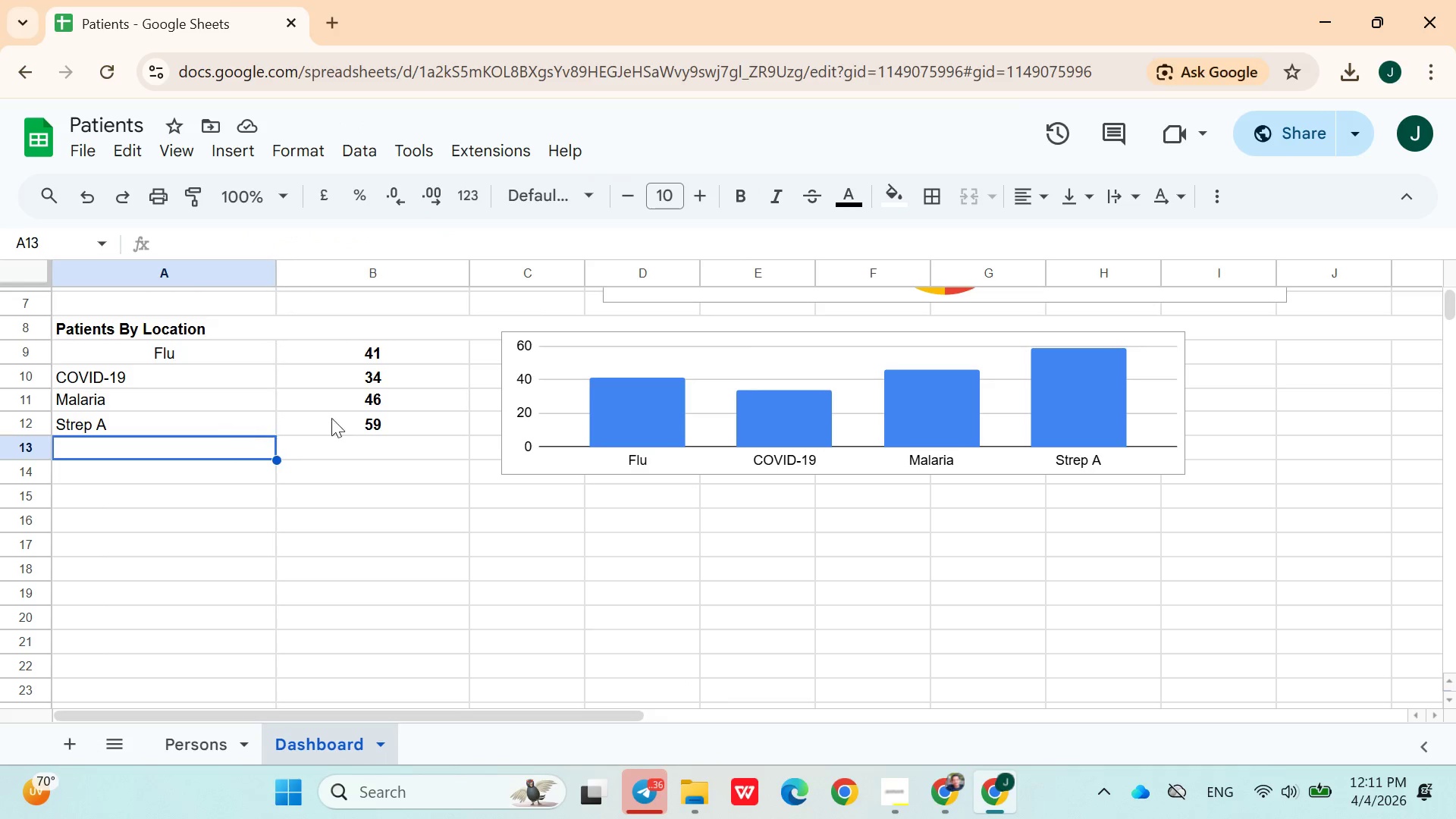 
mouse_move([570, 450])
 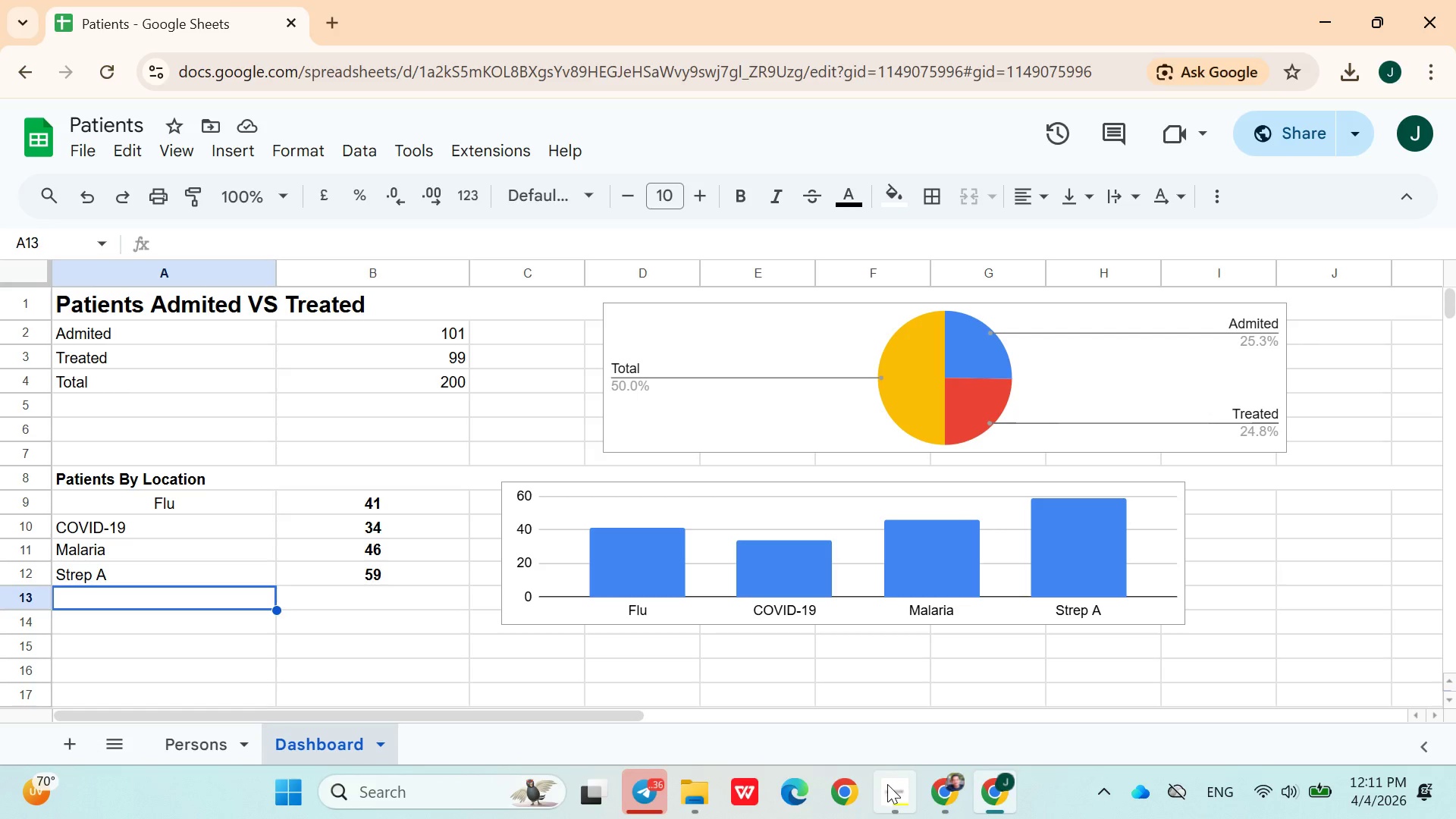 
left_click([890, 789])